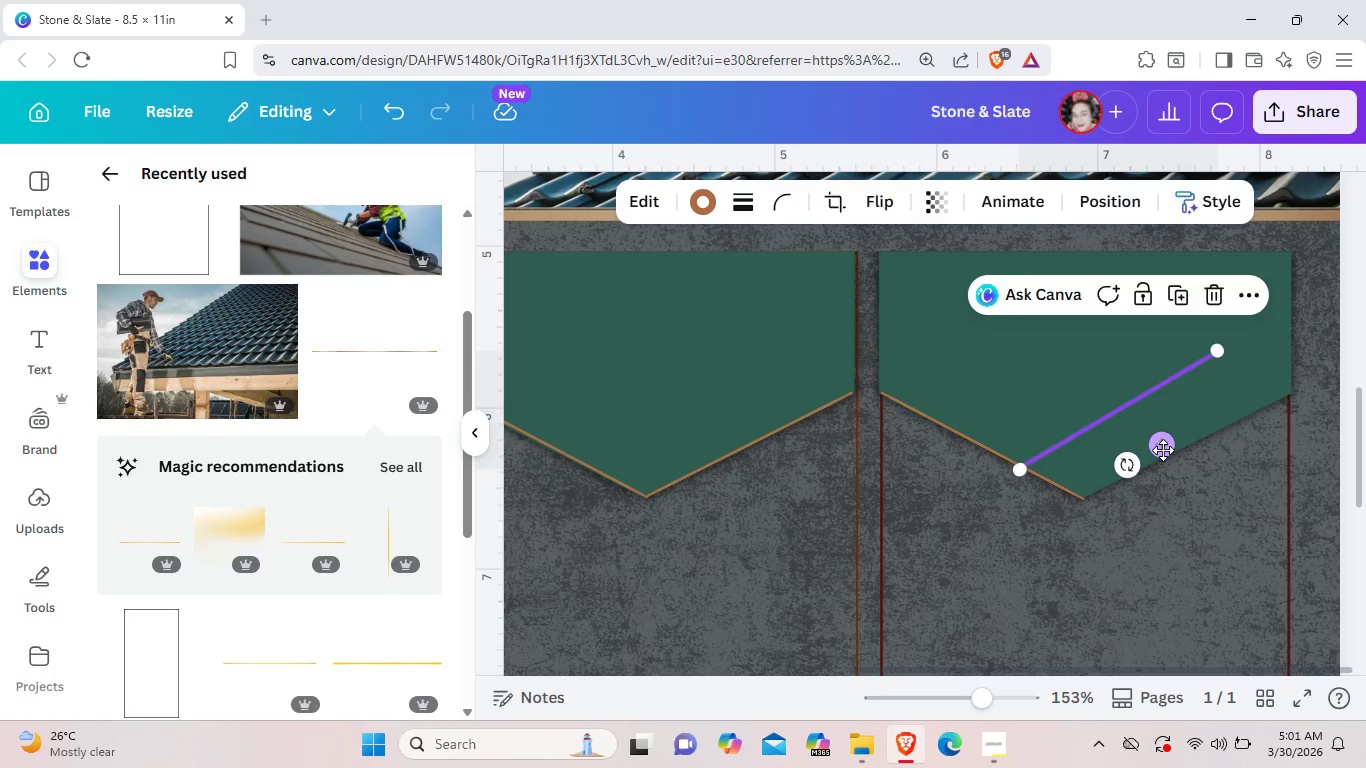 
left_click_drag(start_coordinate=[1161, 445], to_coordinate=[1228, 477])
 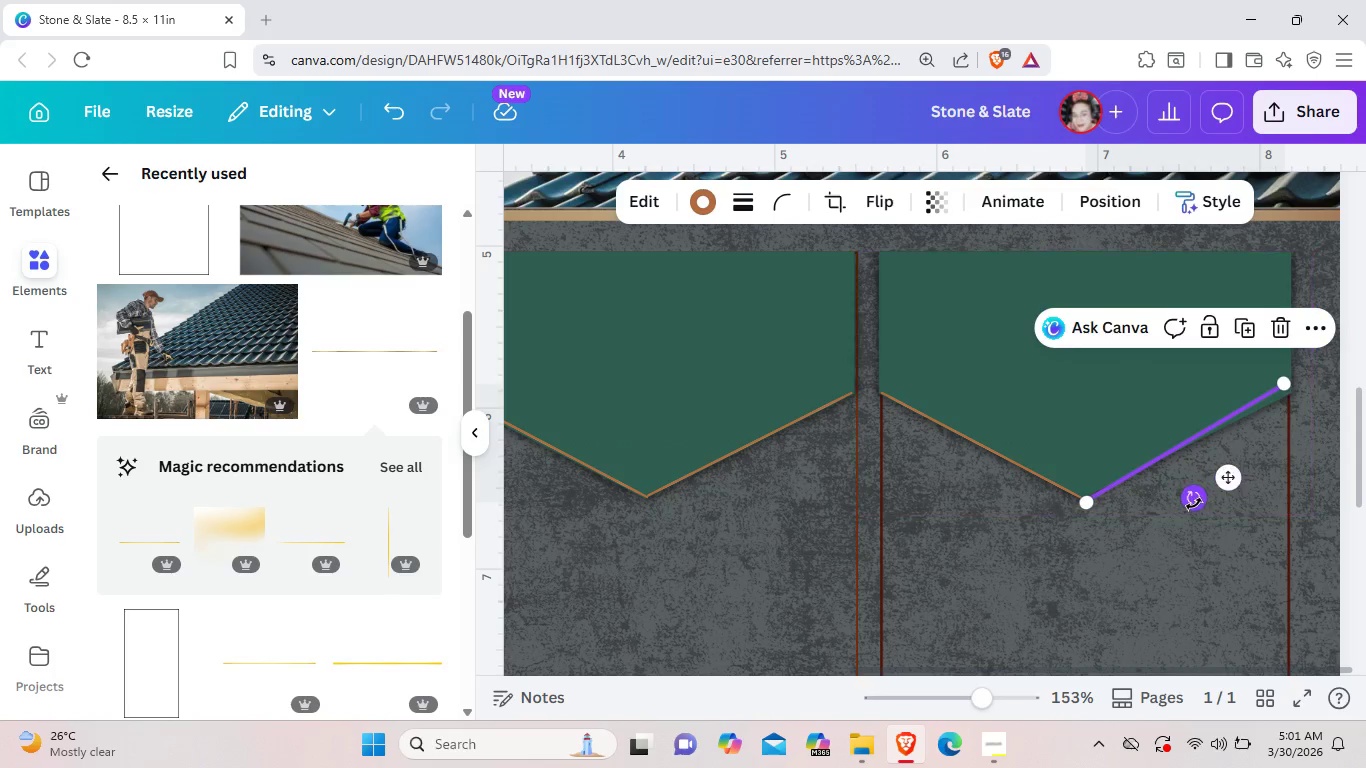 
left_click_drag(start_coordinate=[1193, 504], to_coordinate=[1196, 517])
 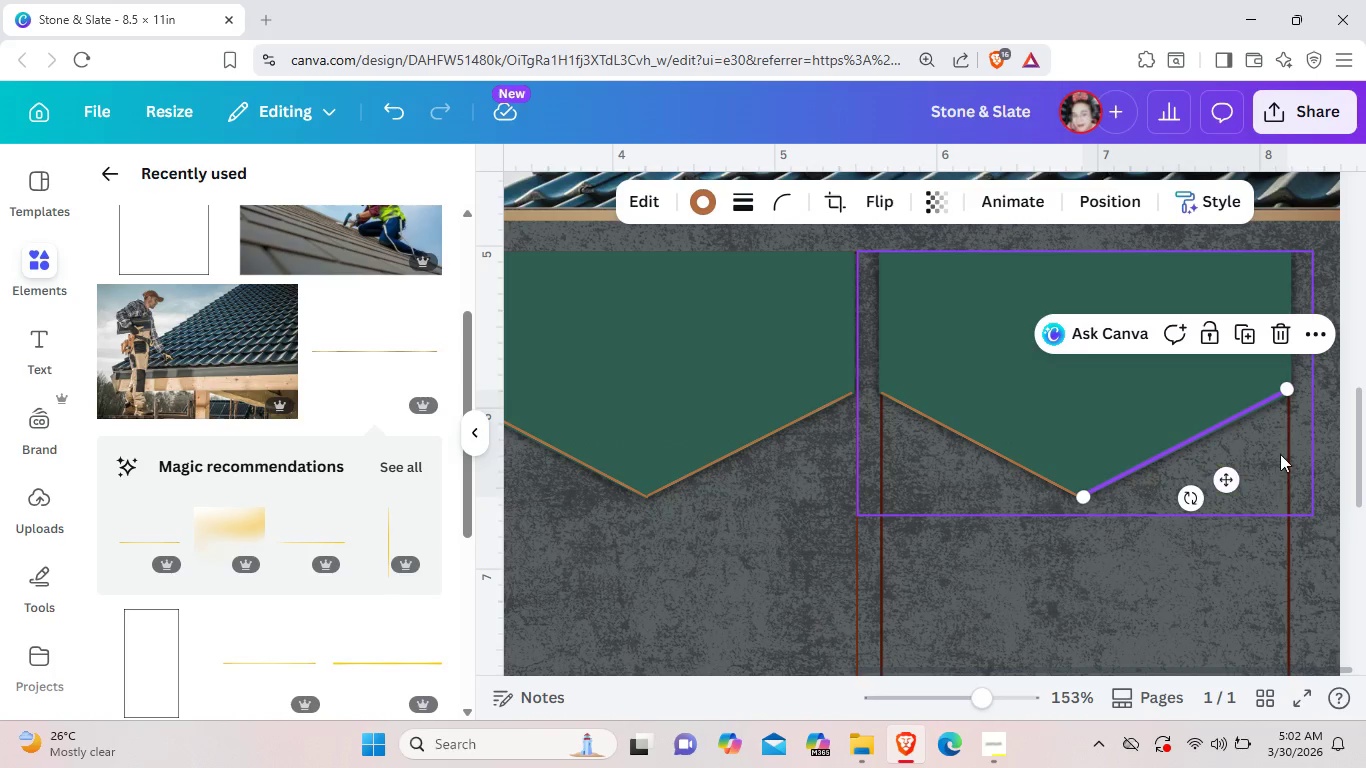 
left_click([1275, 449])
 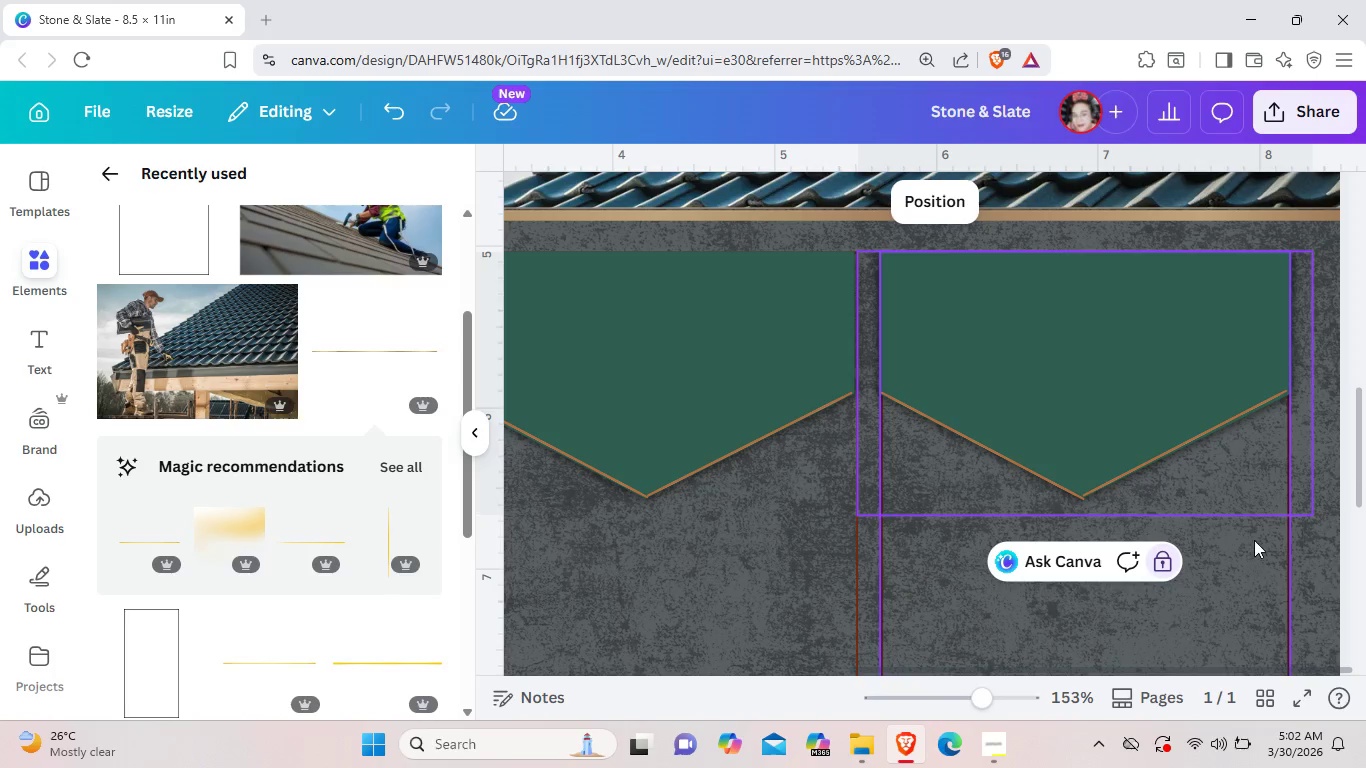 
wait(7.0)
 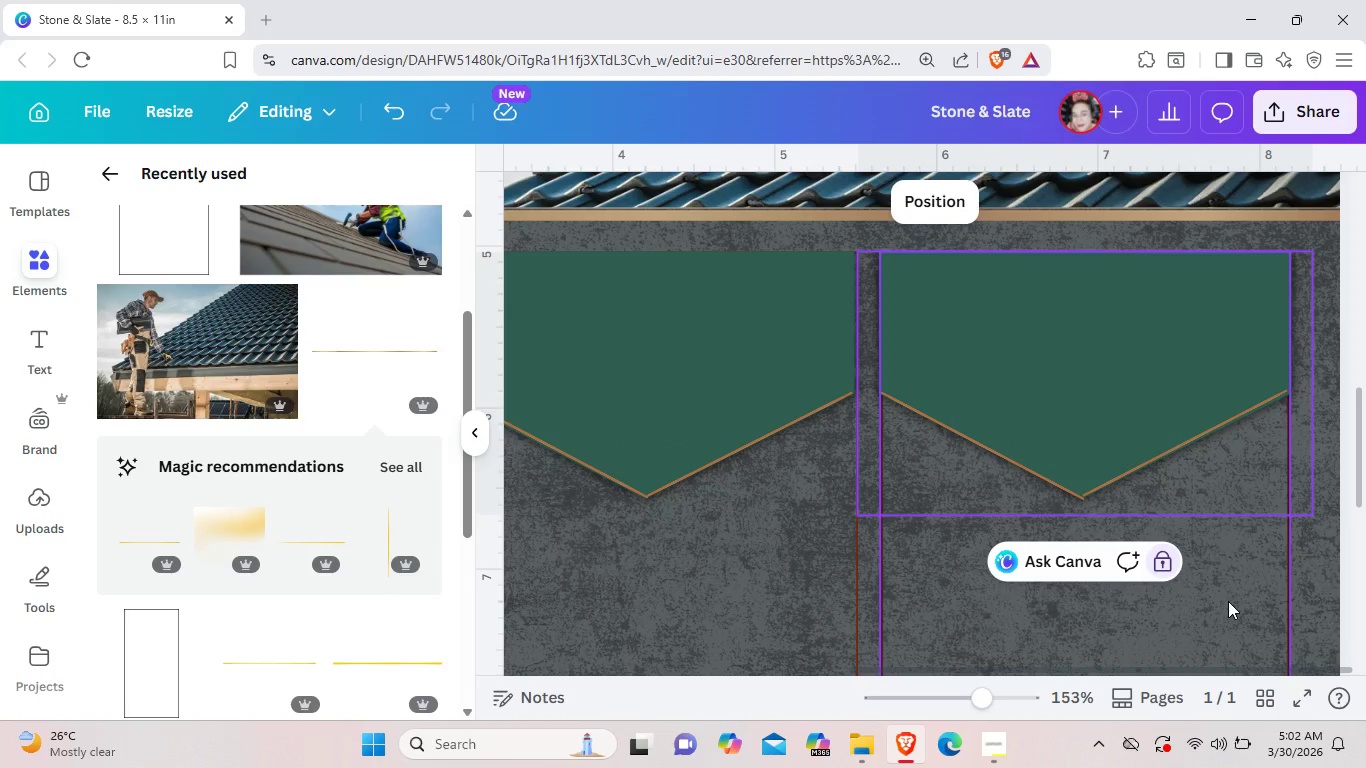 
left_click([1269, 397])
 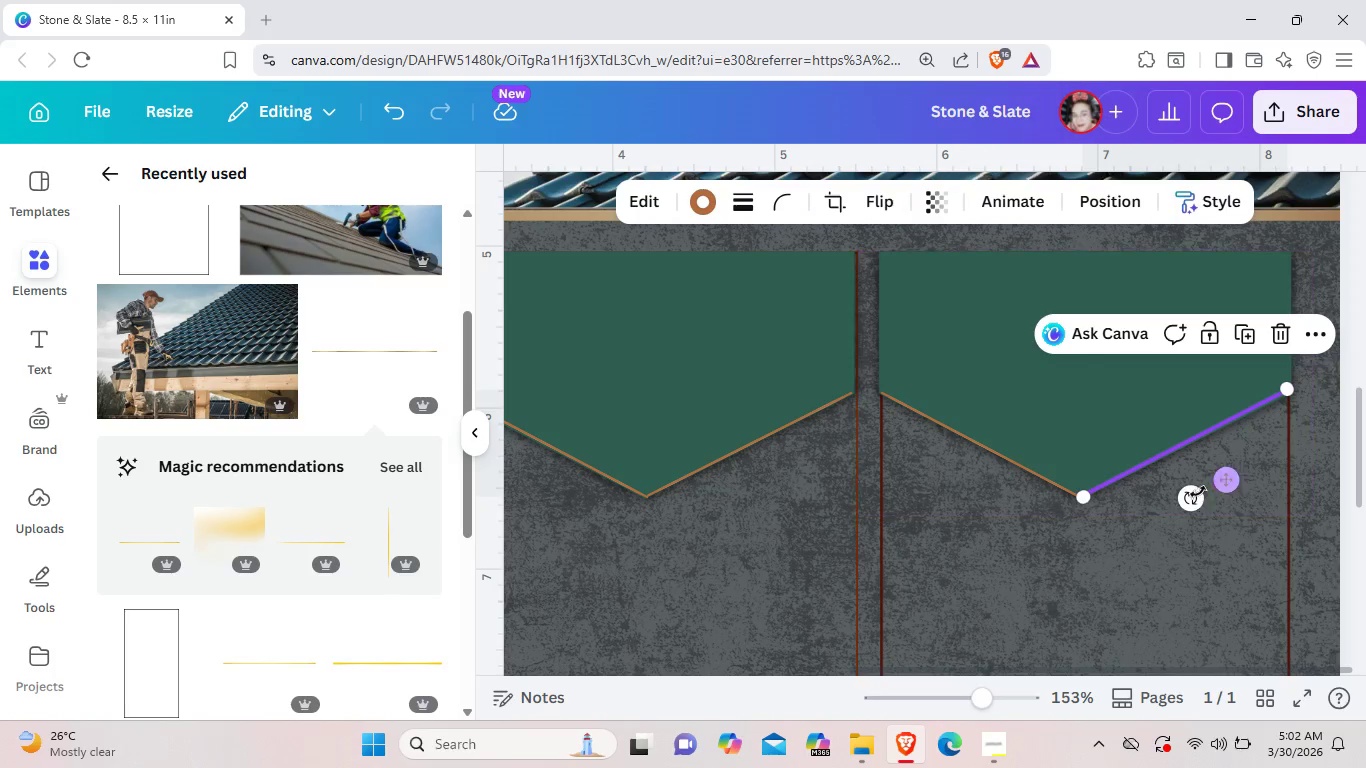 
mouse_move([1212, 493])
 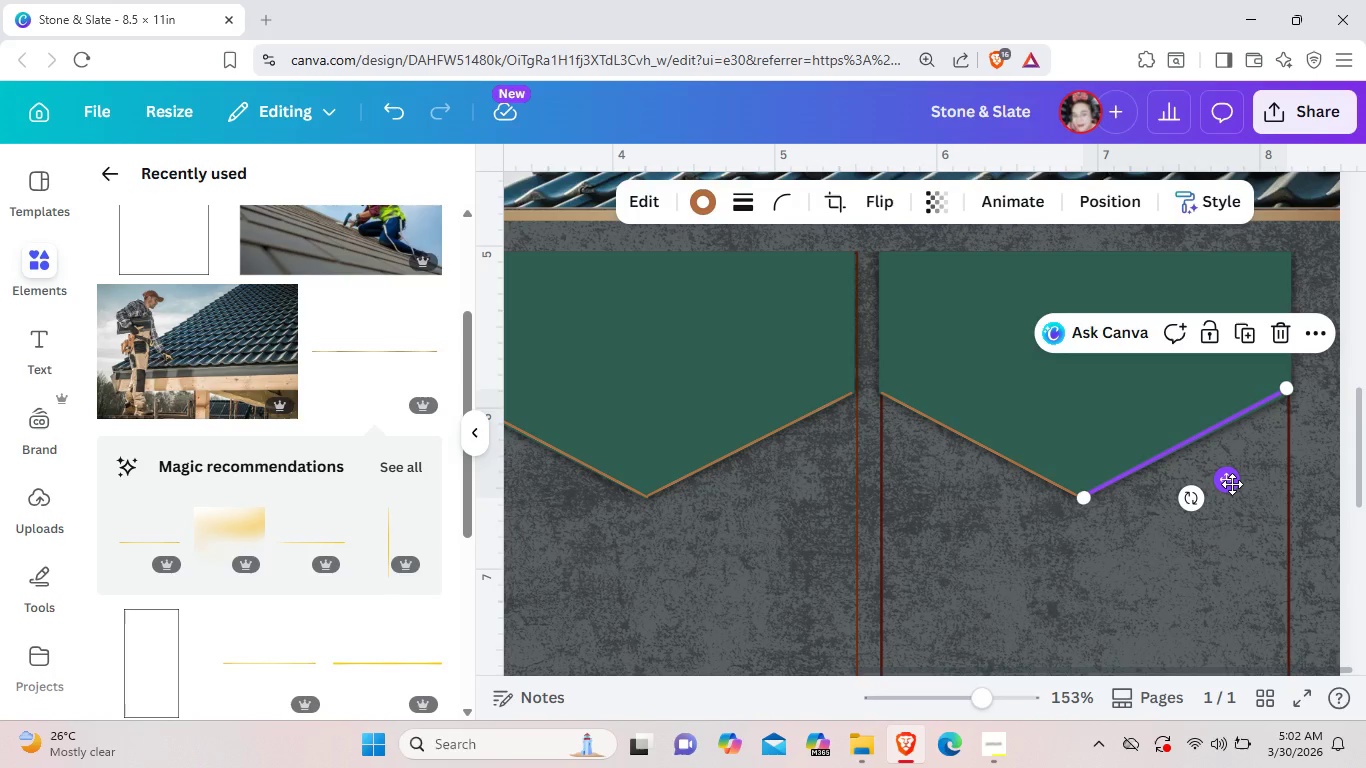 
left_click_drag(start_coordinate=[1232, 484], to_coordinate=[1237, 486])
 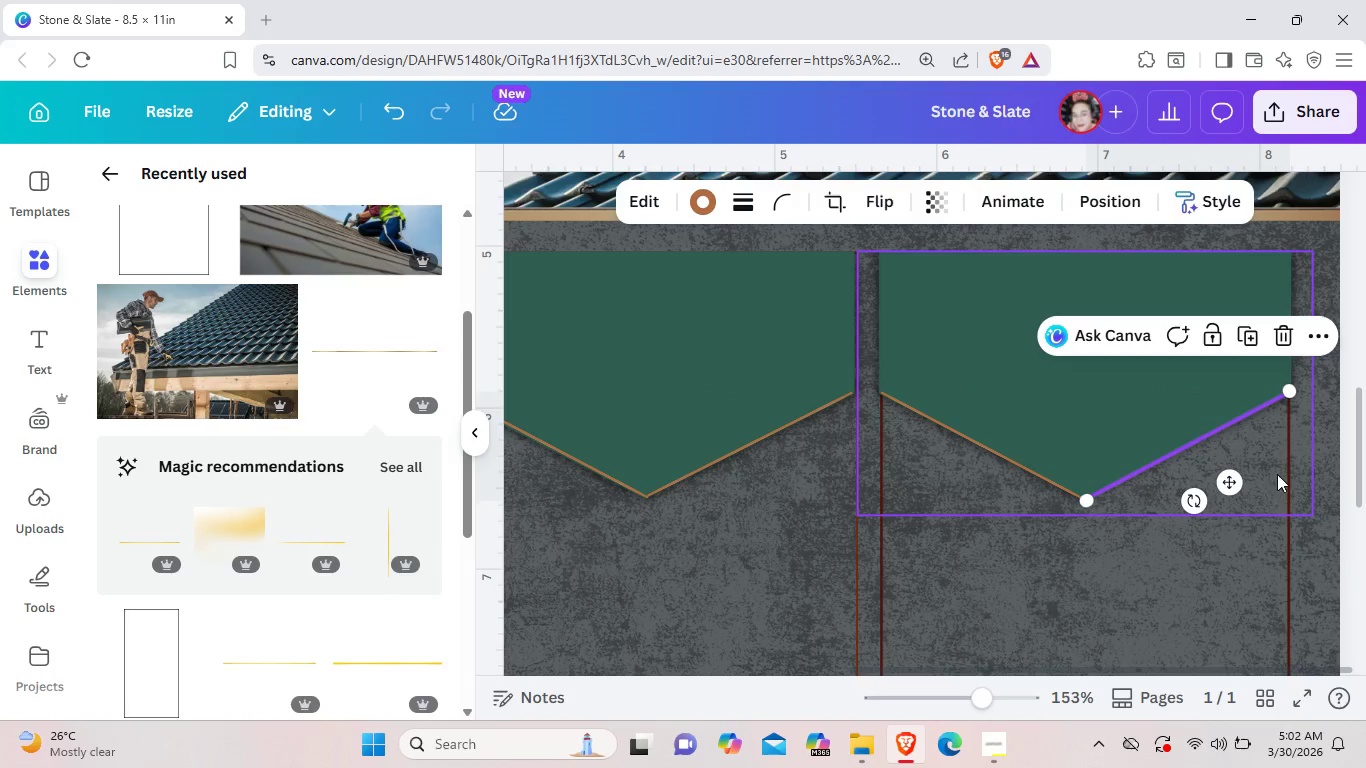 
left_click([1277, 471])
 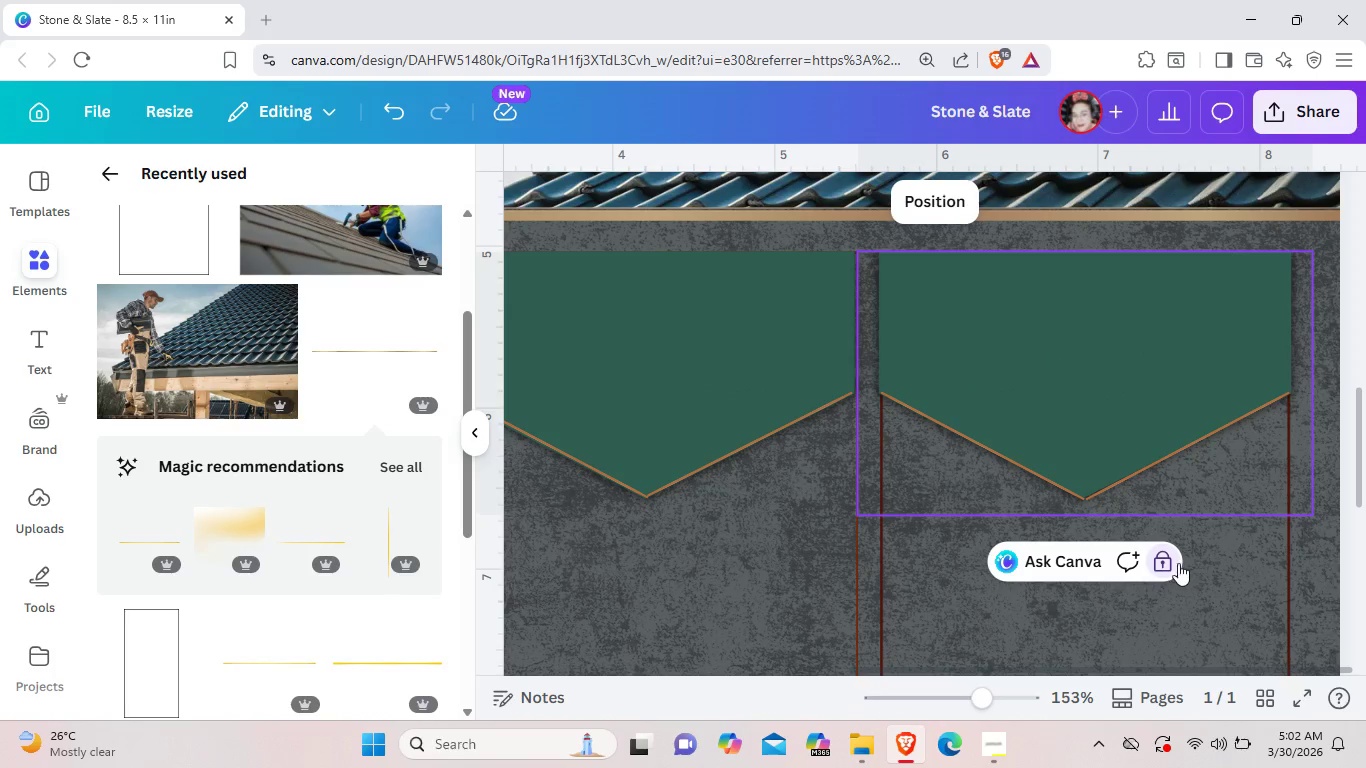 
left_click([1094, 492])
 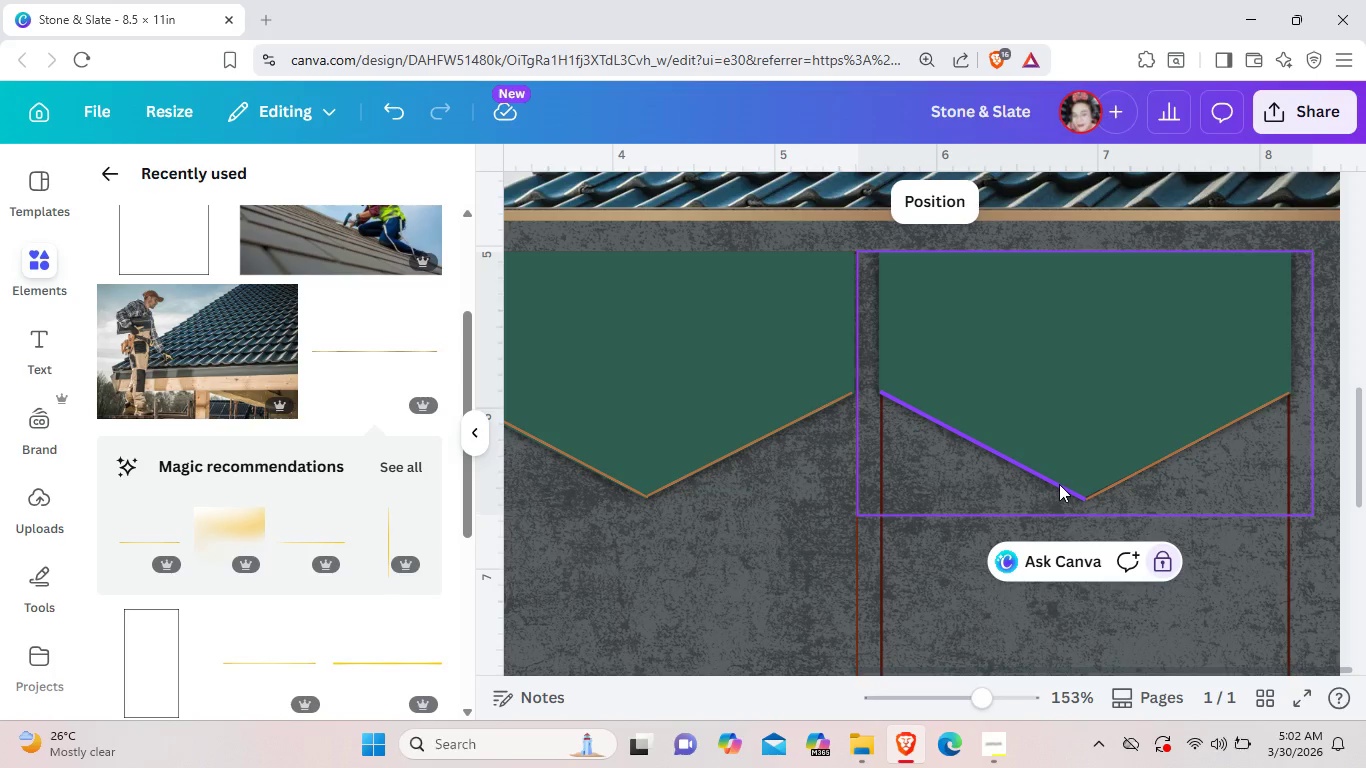 
left_click([1059, 484])
 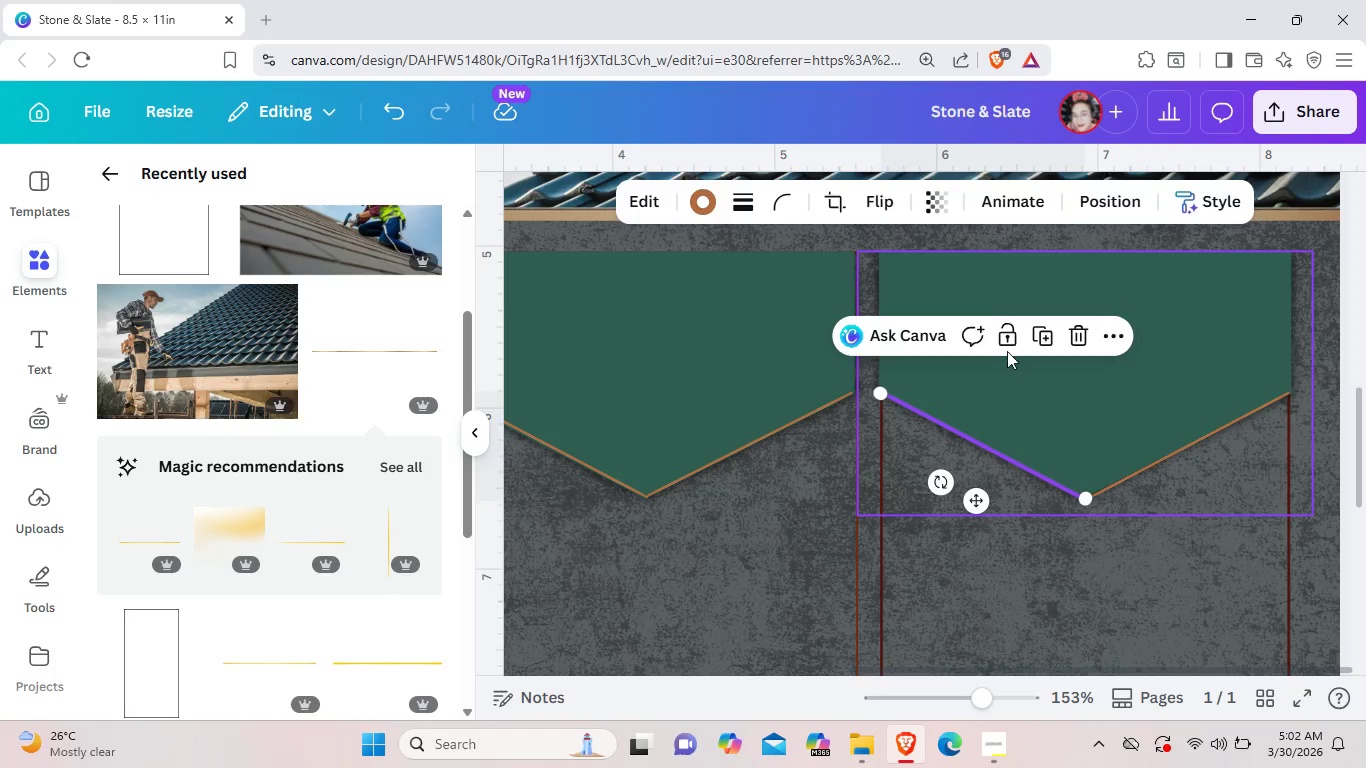 
left_click([1004, 337])
 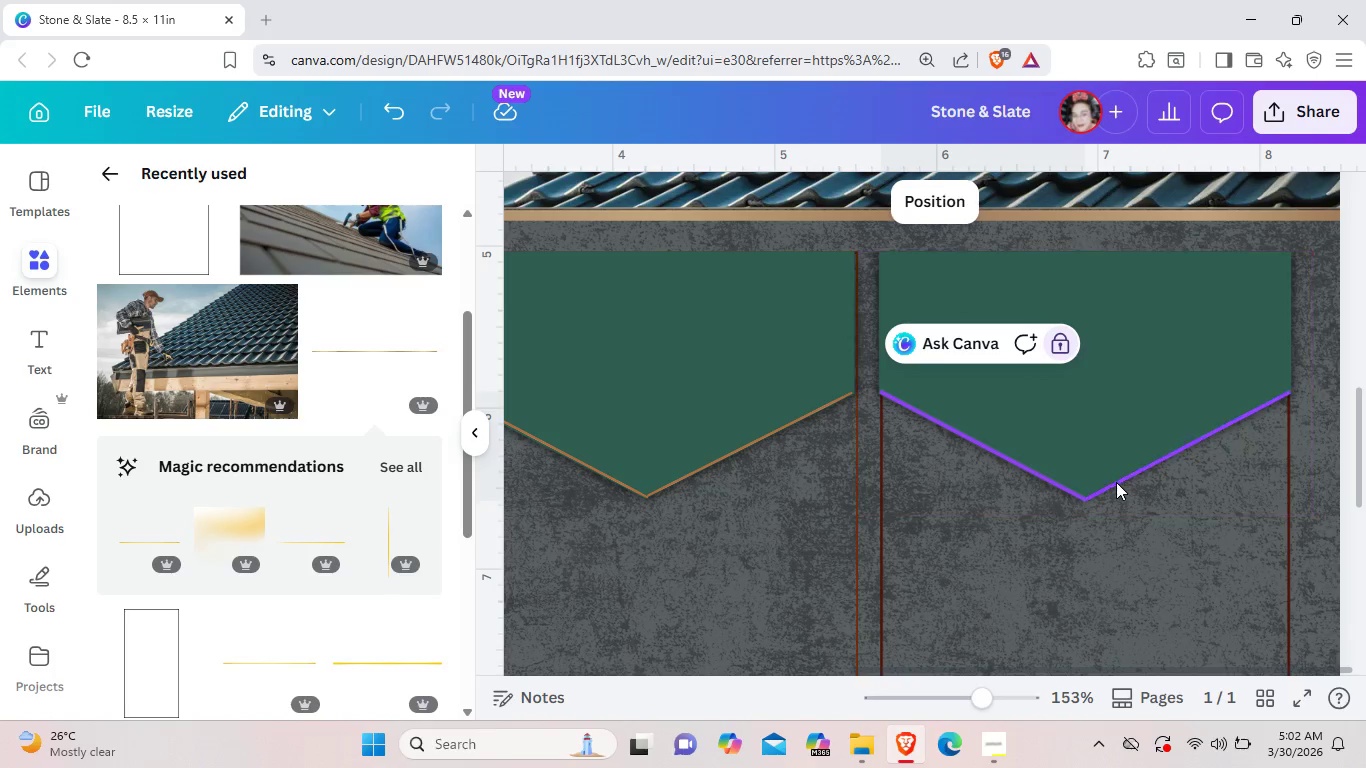 
left_click([1116, 482])
 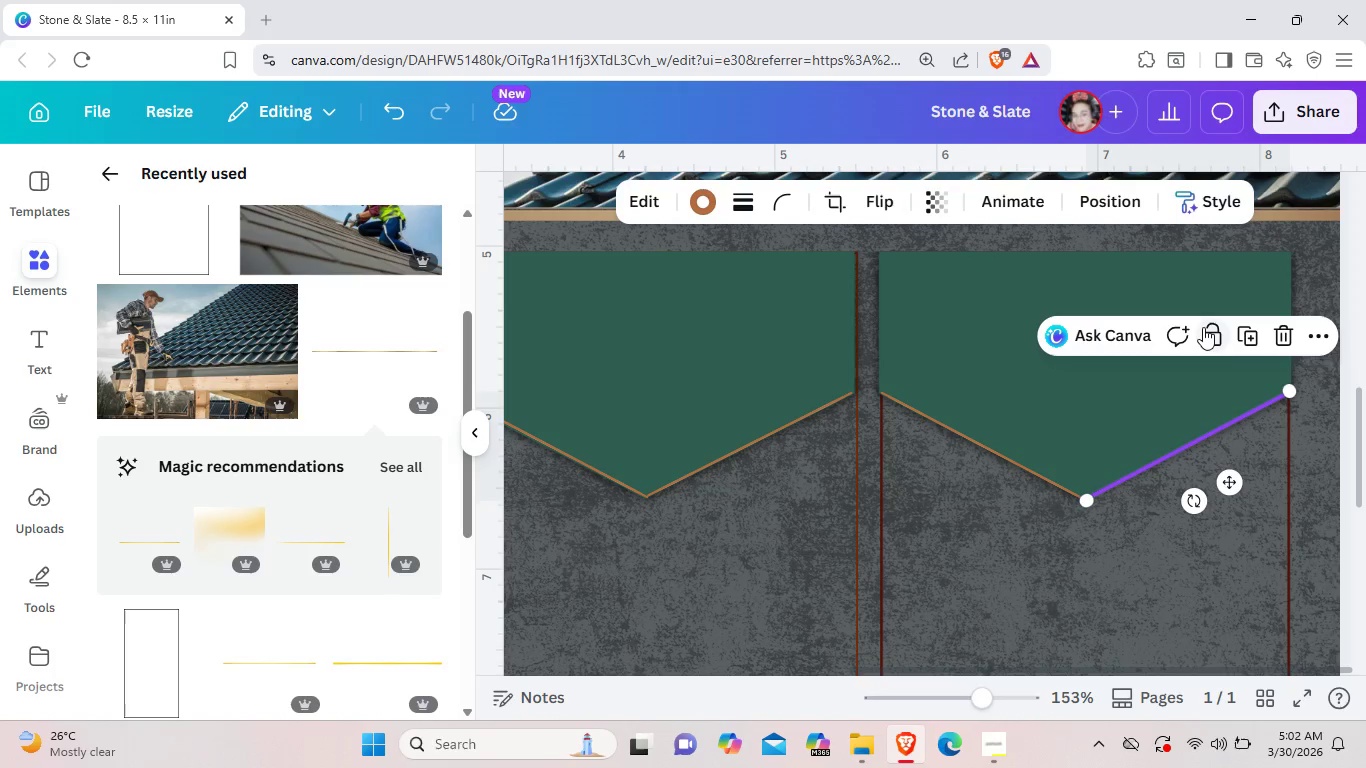 
left_click([1208, 332])
 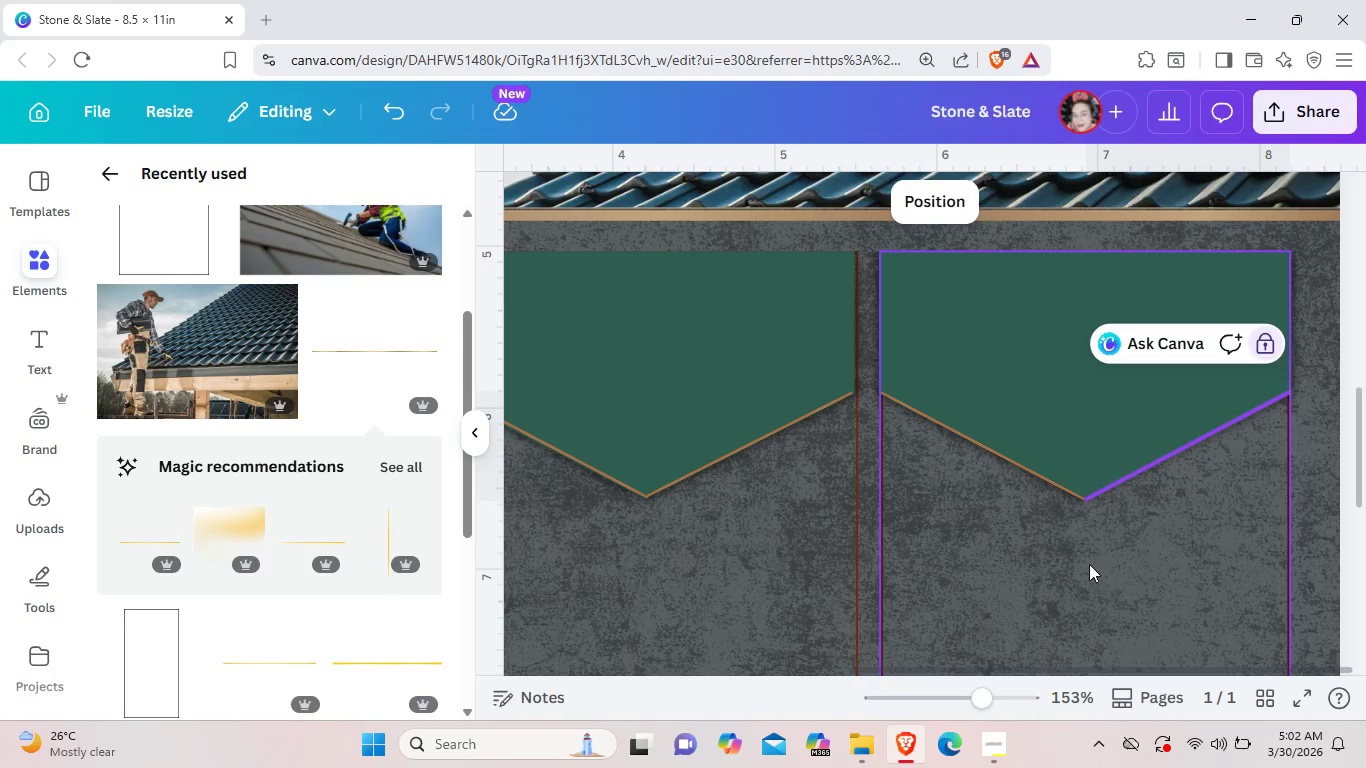 
left_click([1085, 561])
 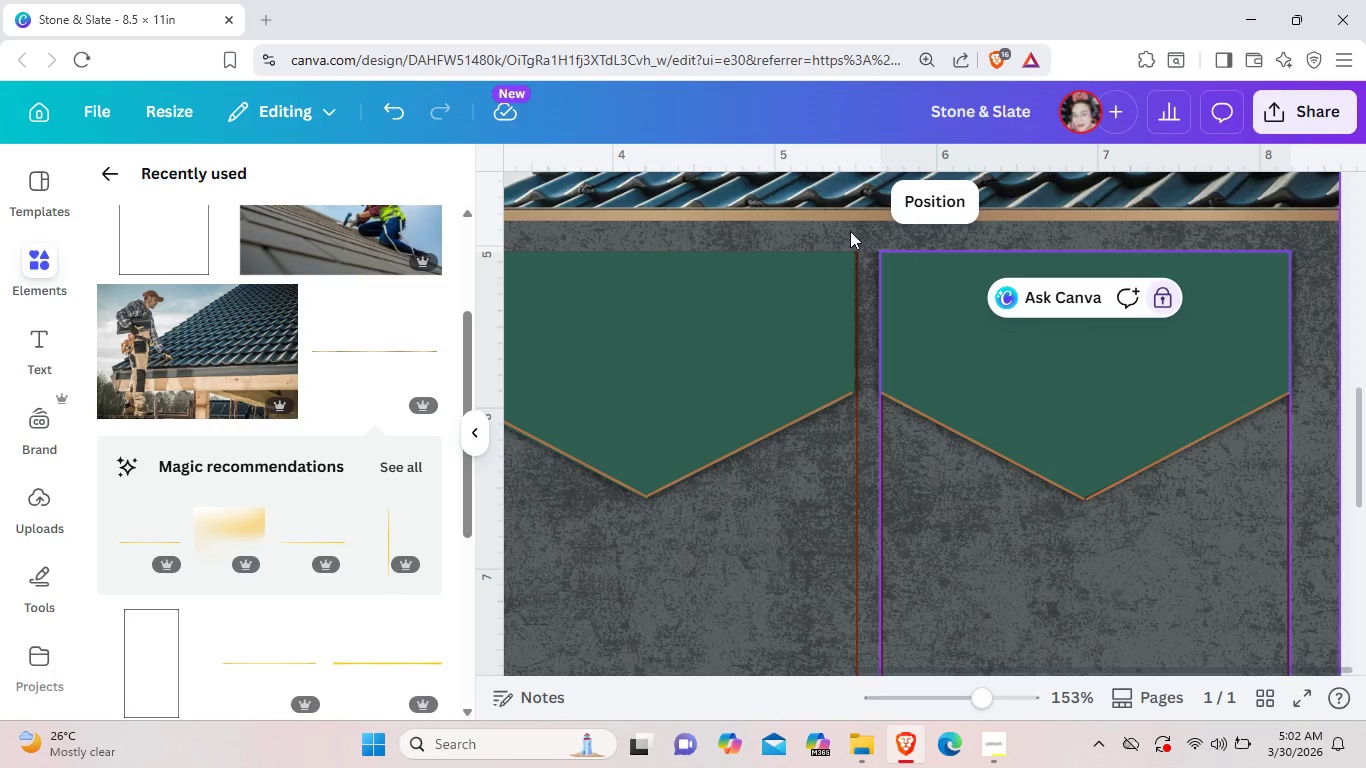 
left_click([850, 236])
 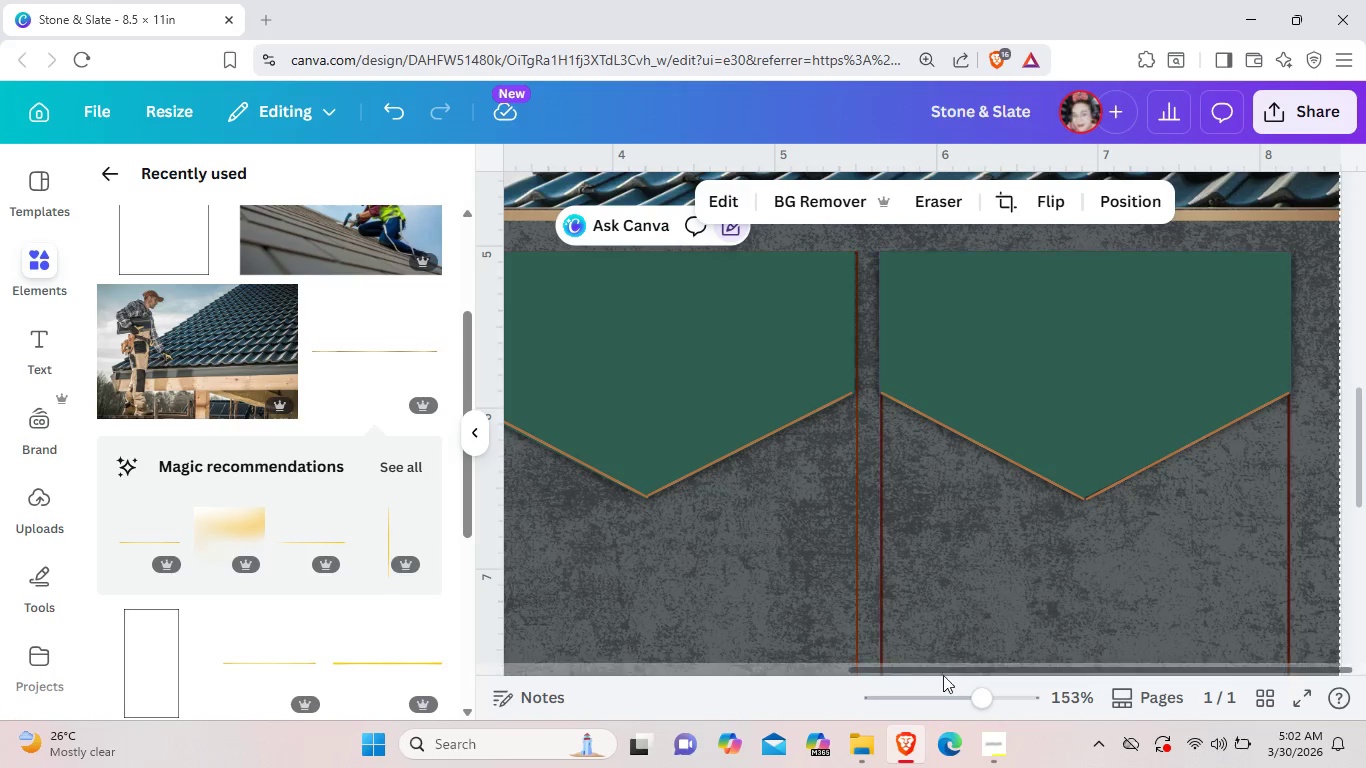 
left_click([935, 693])
 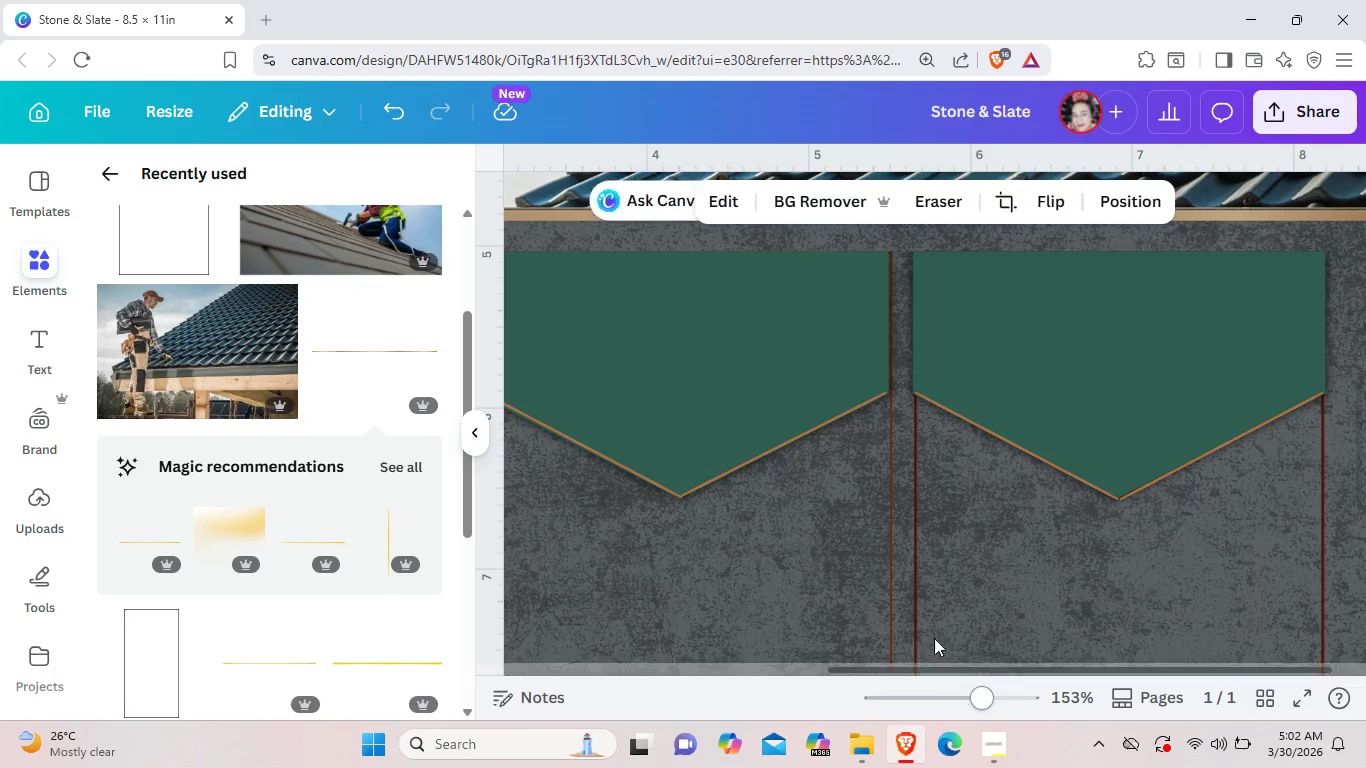 
left_click([784, 390])
 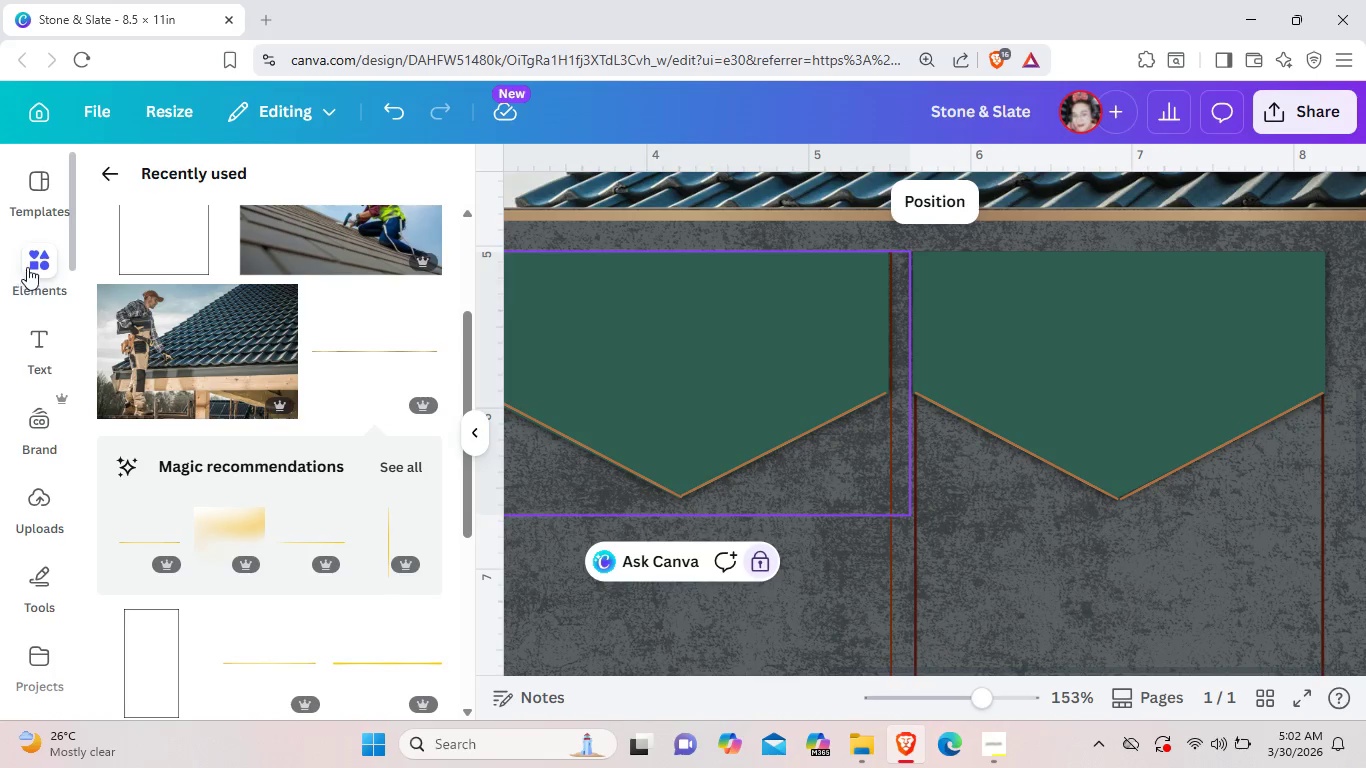 
double_click([684, 349])
 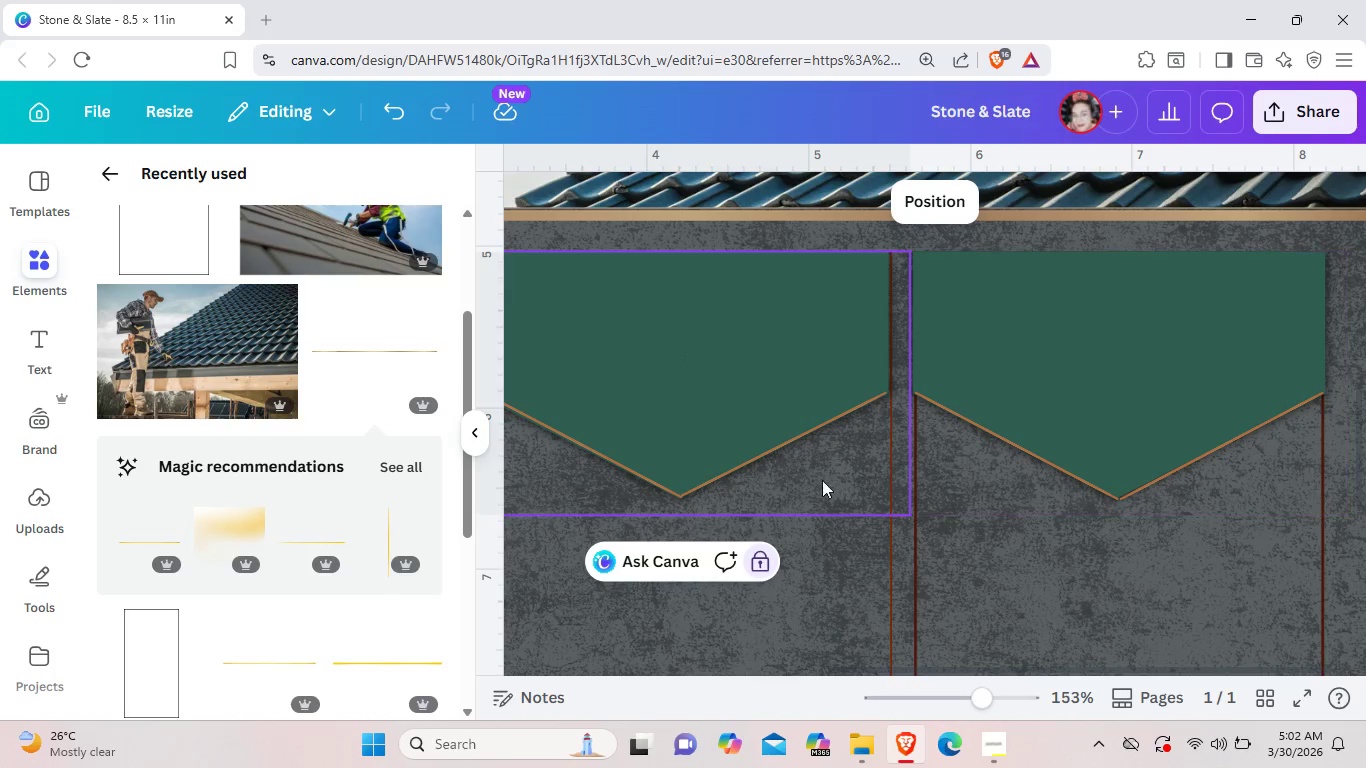 
left_click([729, 417])
 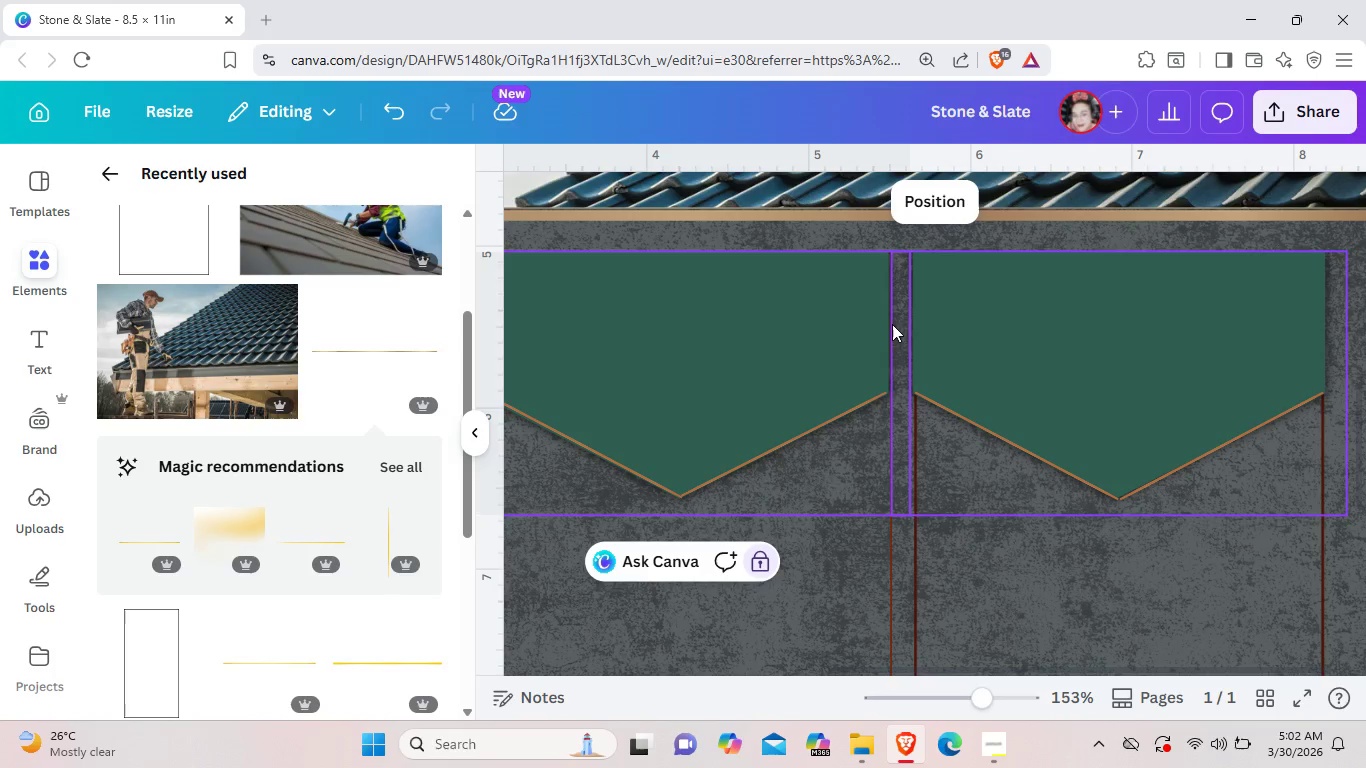 
left_click([821, 234])
 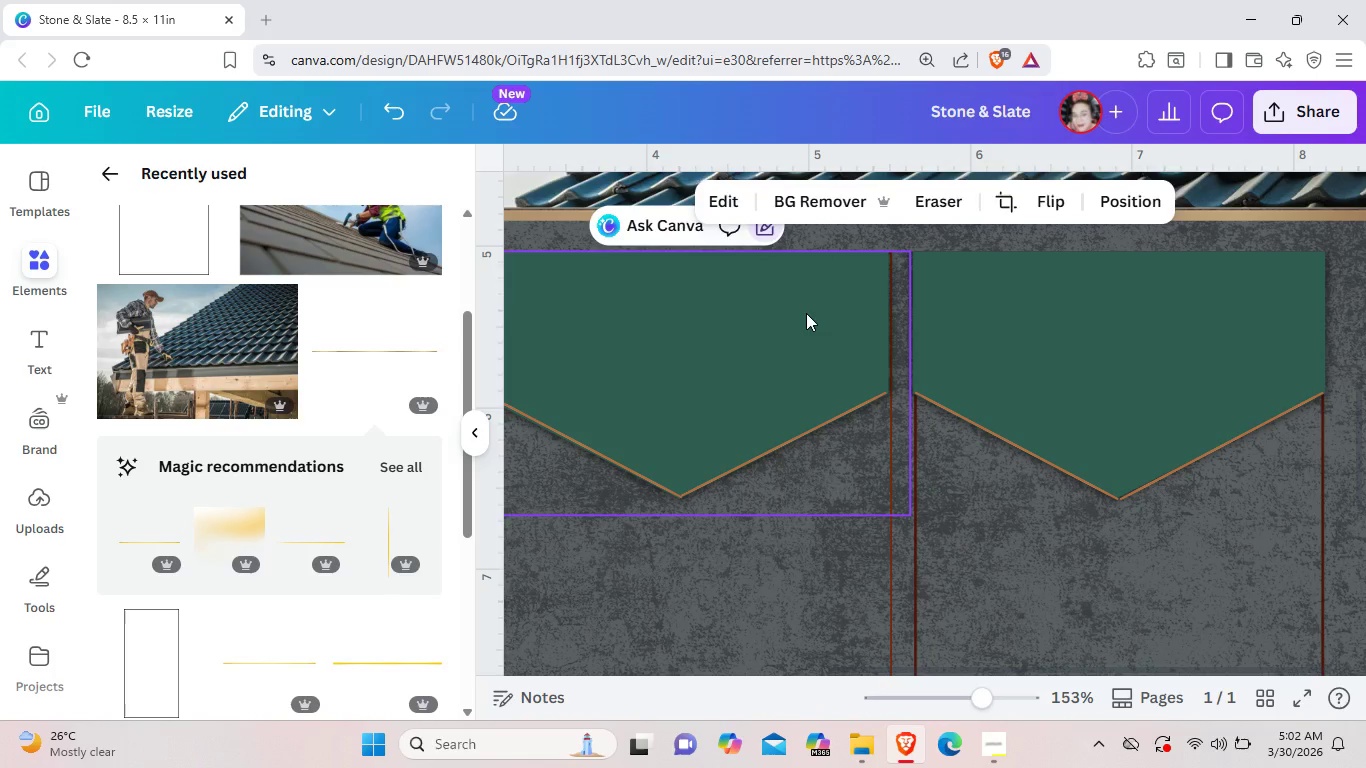 
left_click([806, 313])
 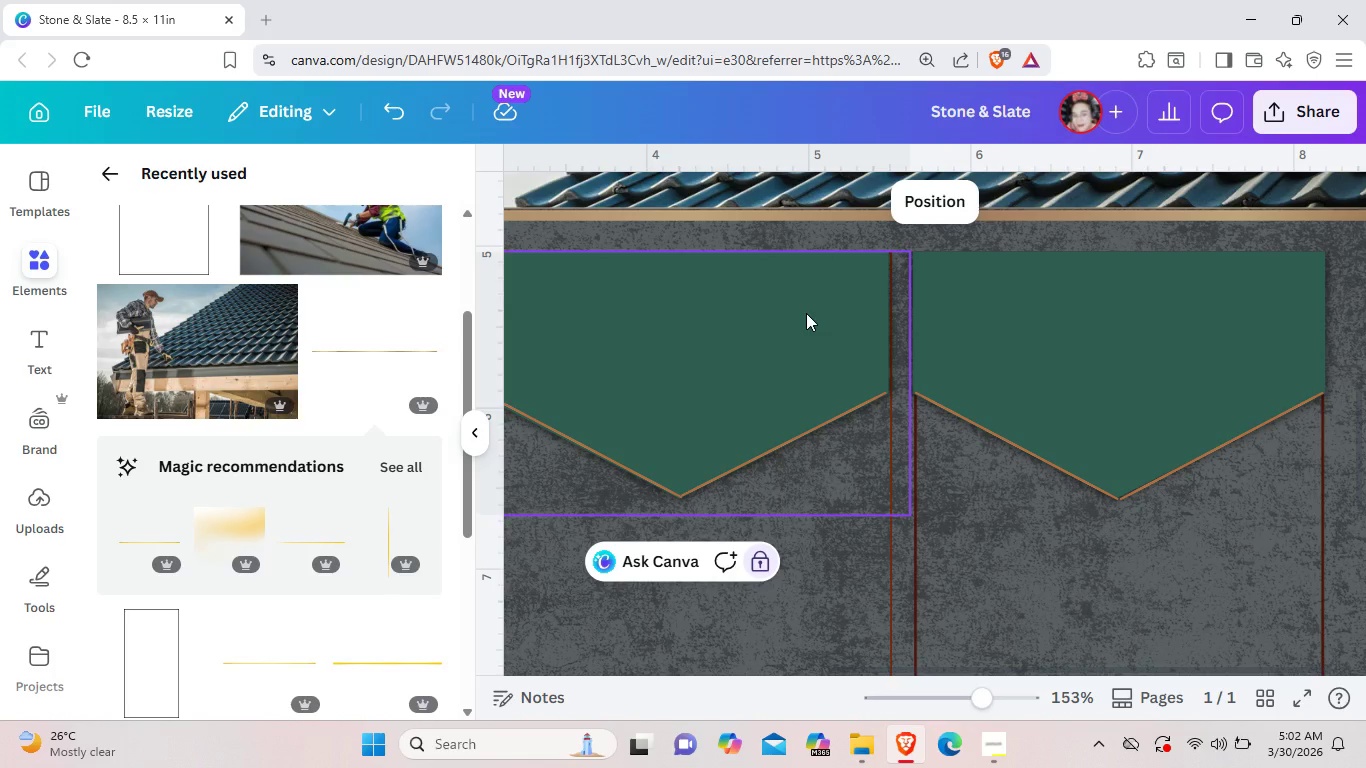 
right_click([806, 313])
 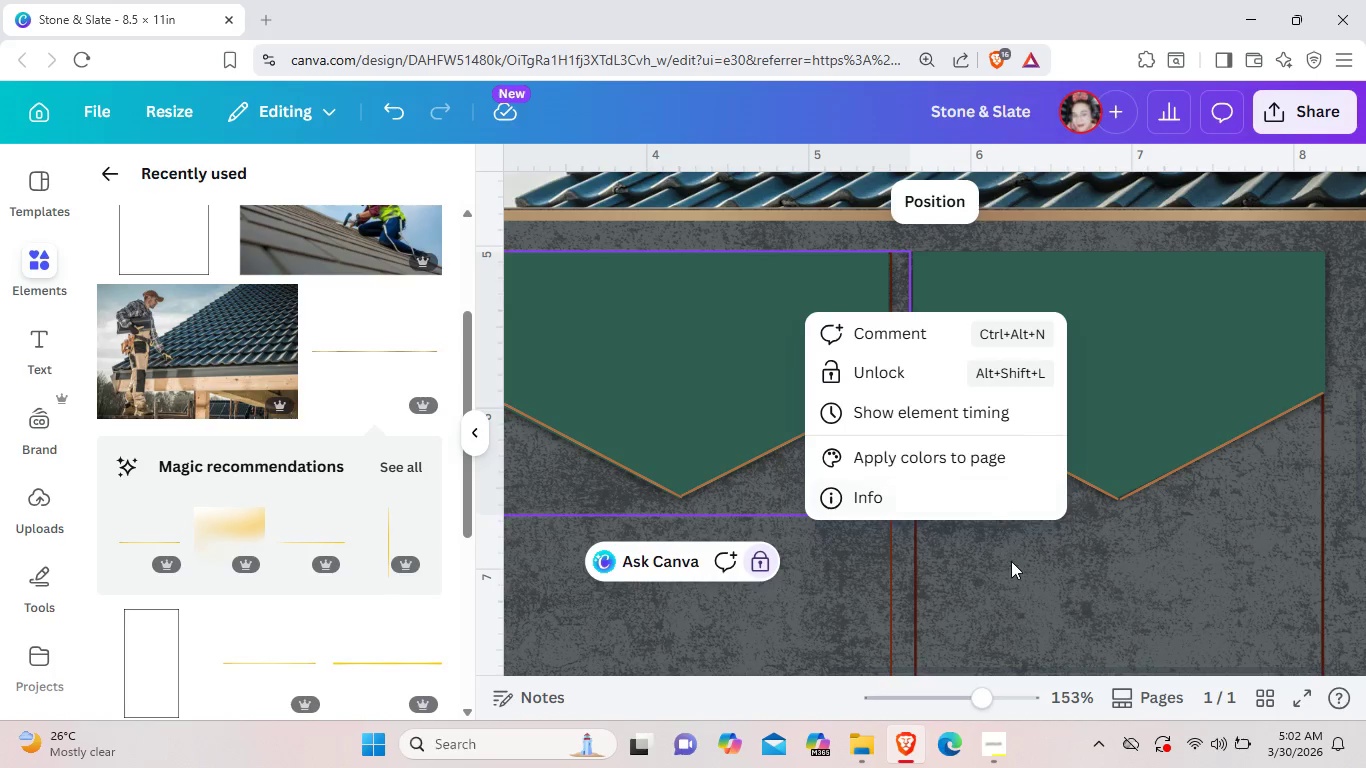 
left_click([1012, 561])
 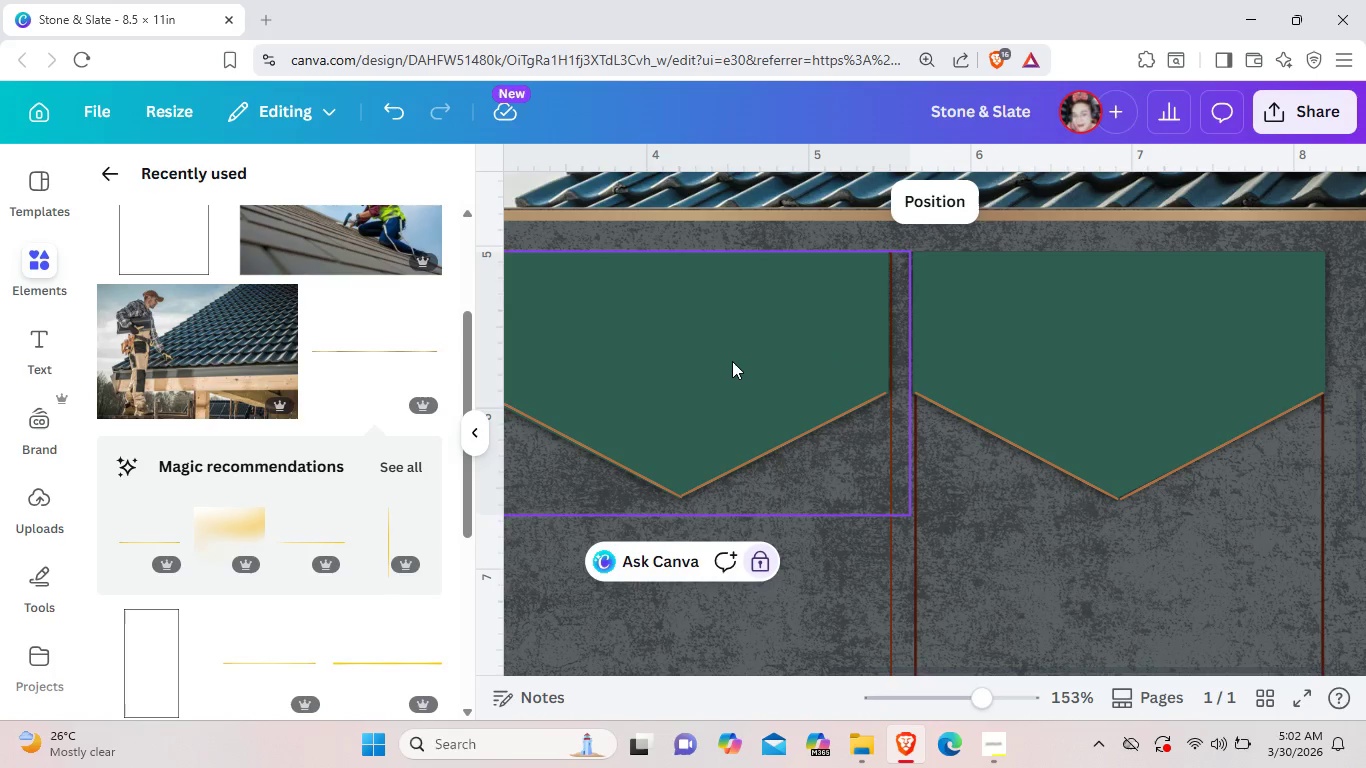 
right_click([732, 360])
 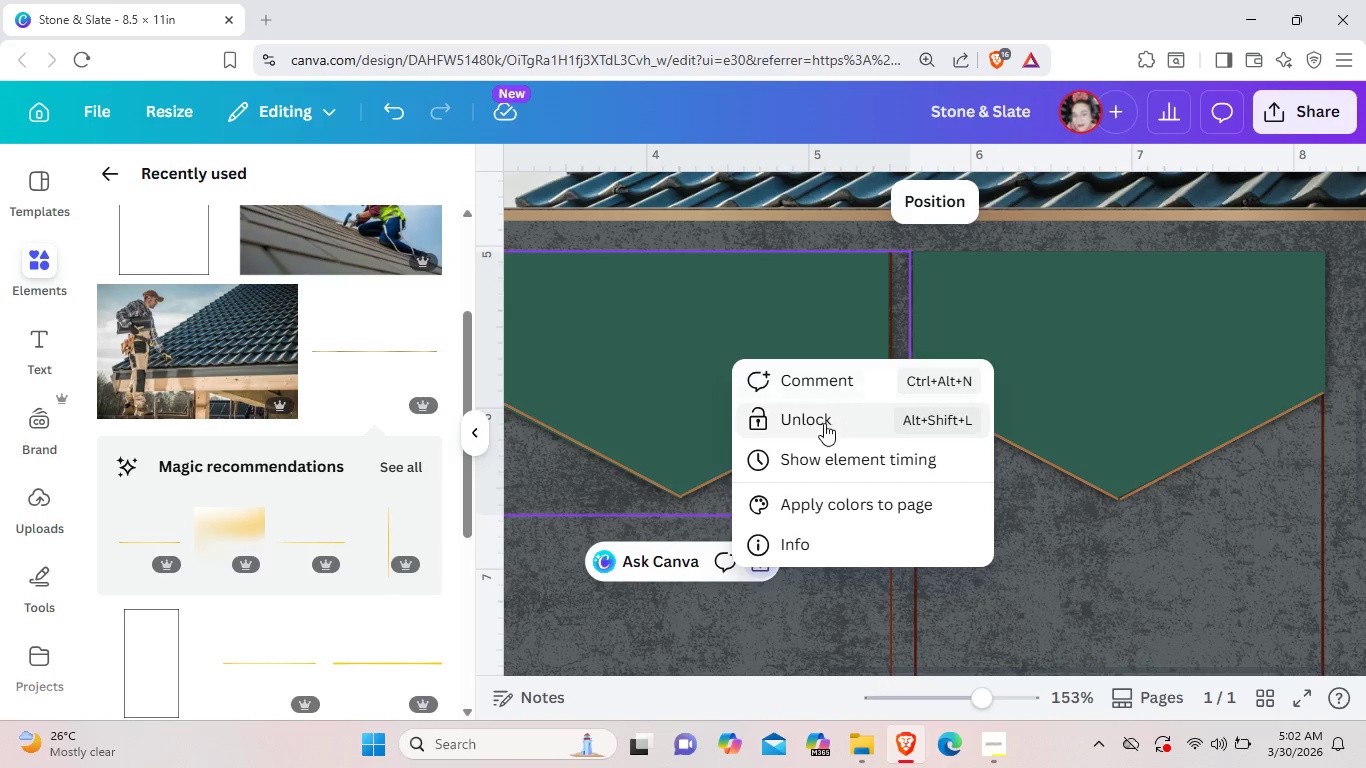 
left_click([824, 423])
 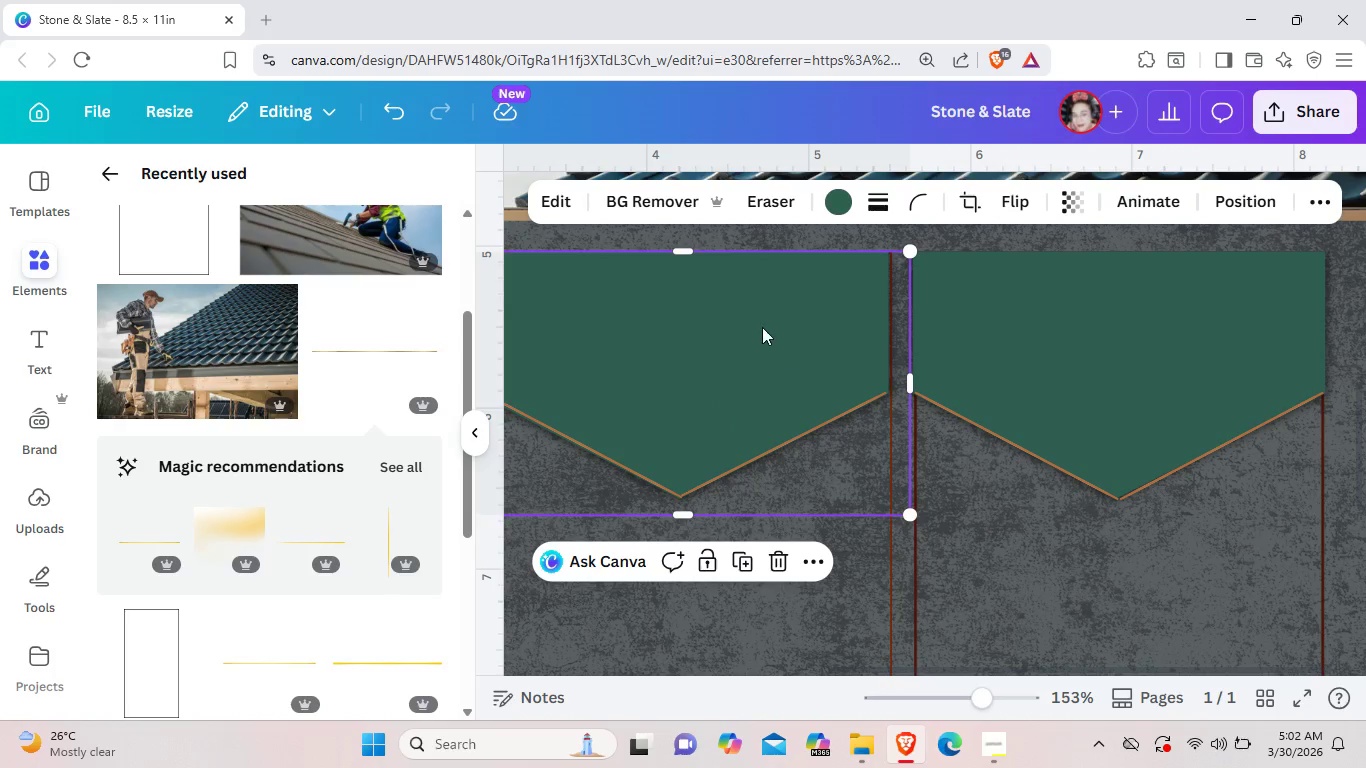 
left_click([762, 327])
 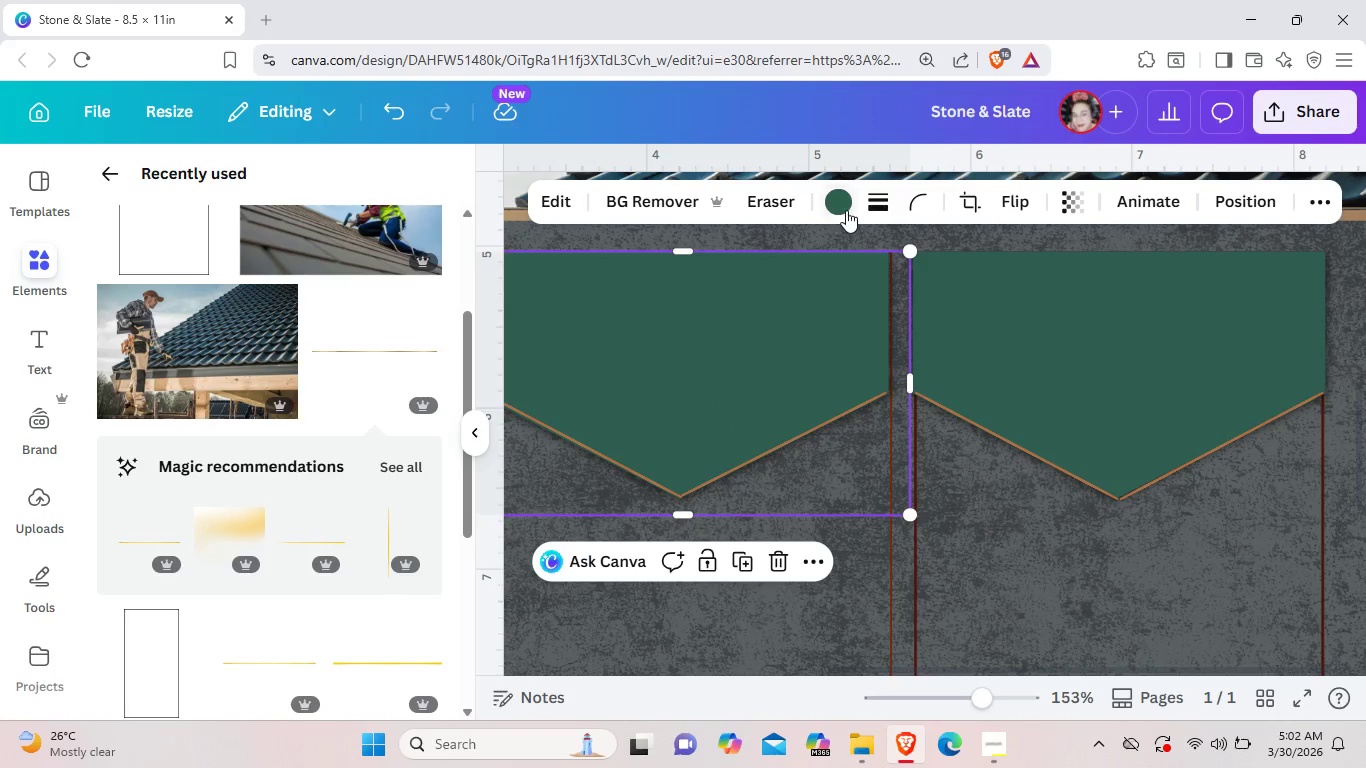 
left_click([831, 174])
 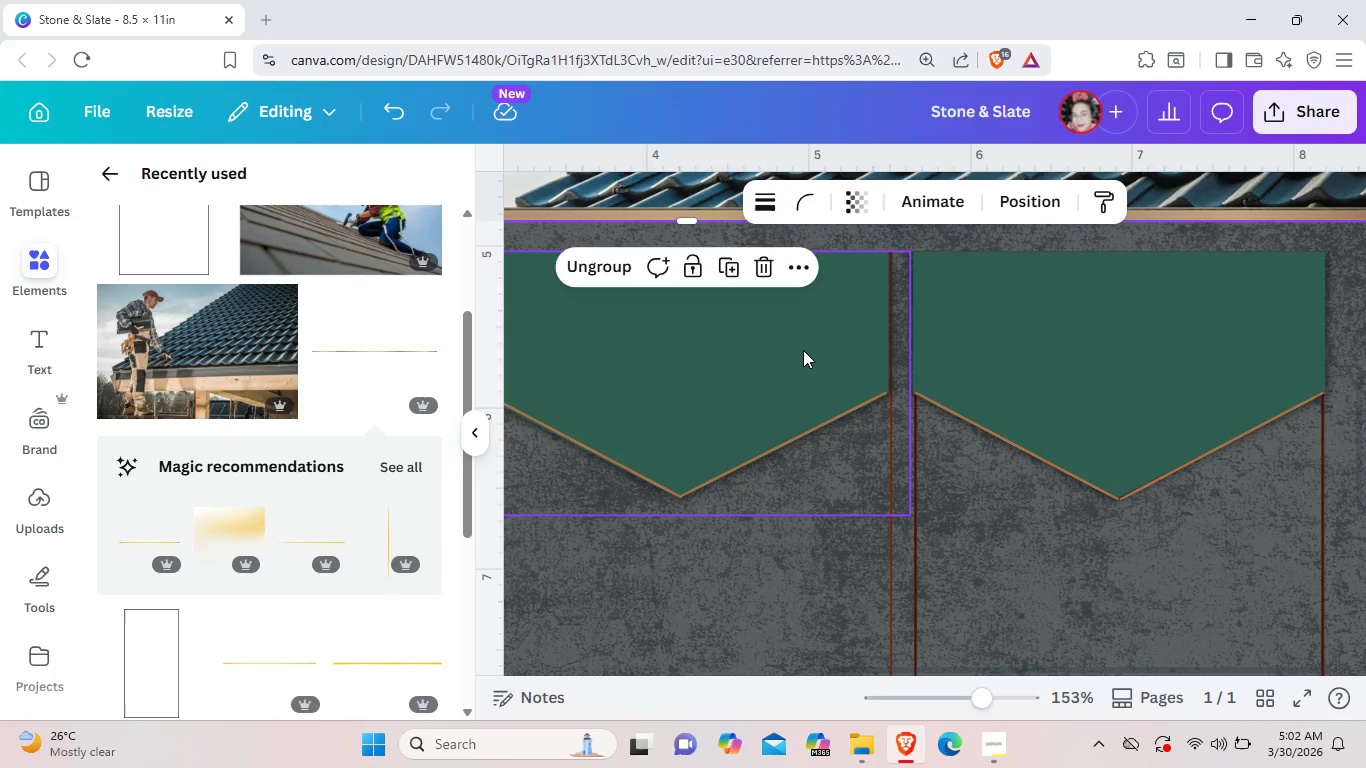 
left_click([803, 350])
 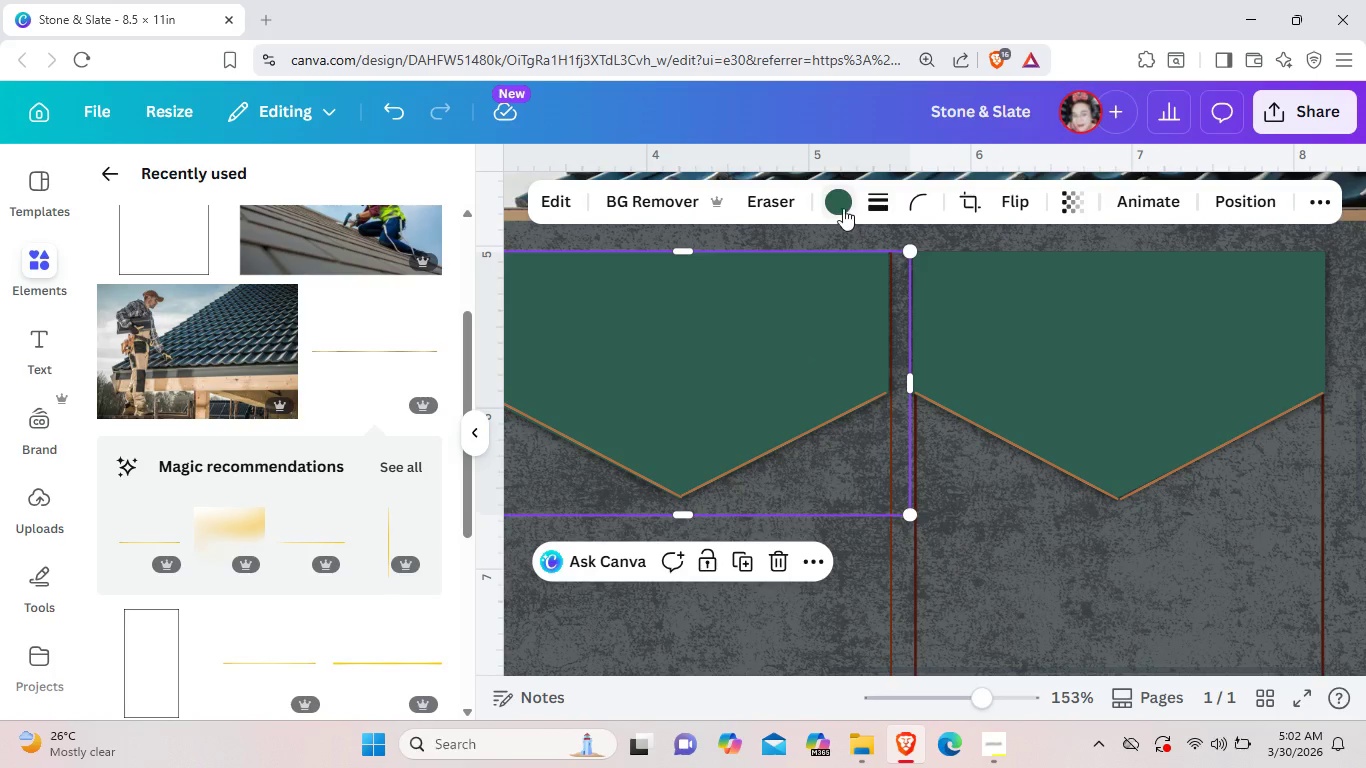 
left_click([838, 206])
 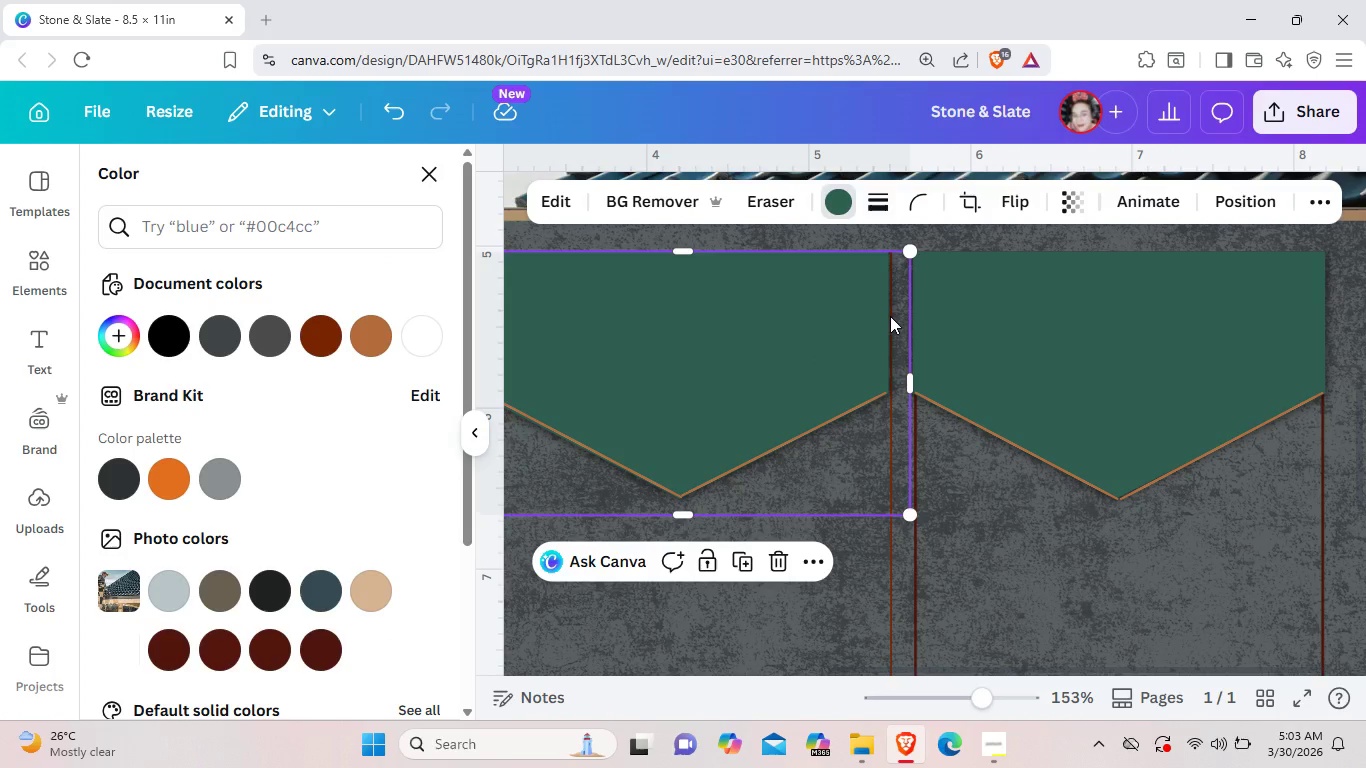 
mouse_move([350, 334])
 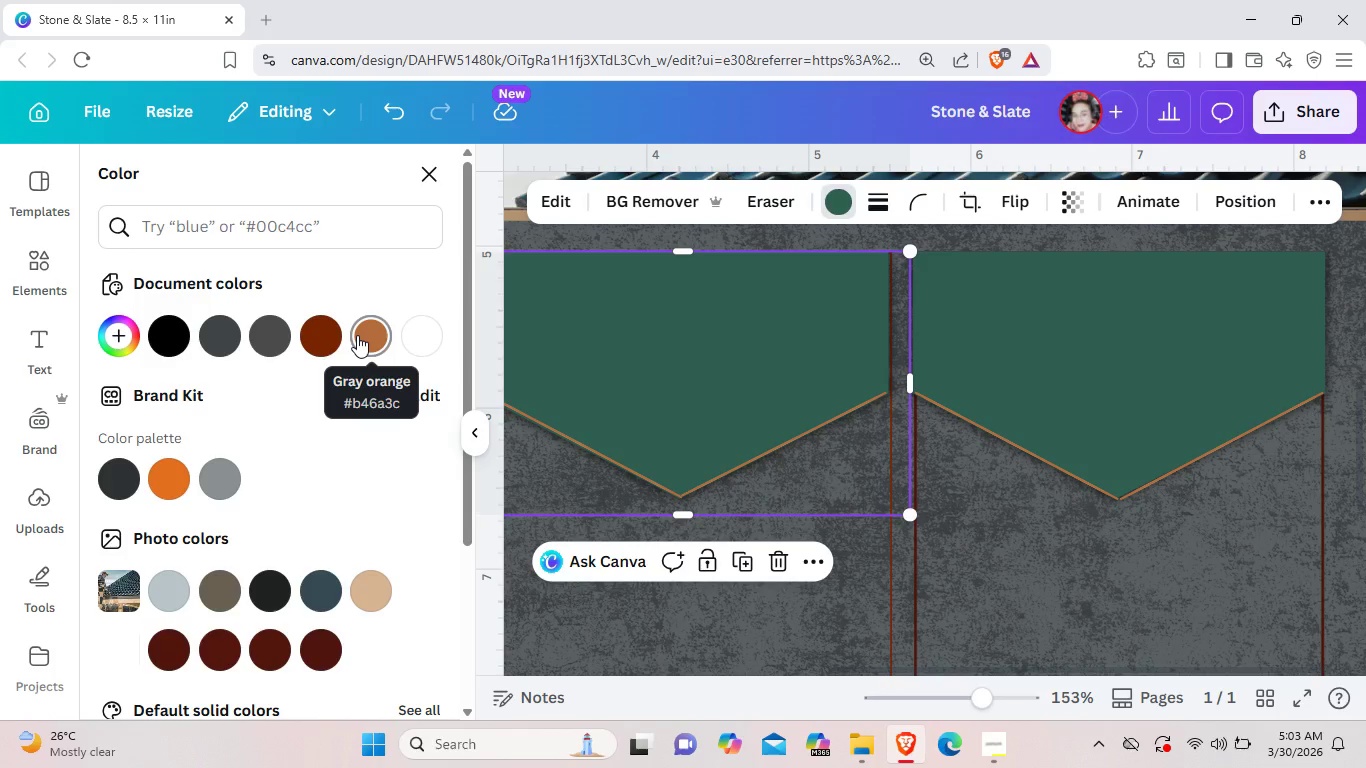 
wait(7.18)
 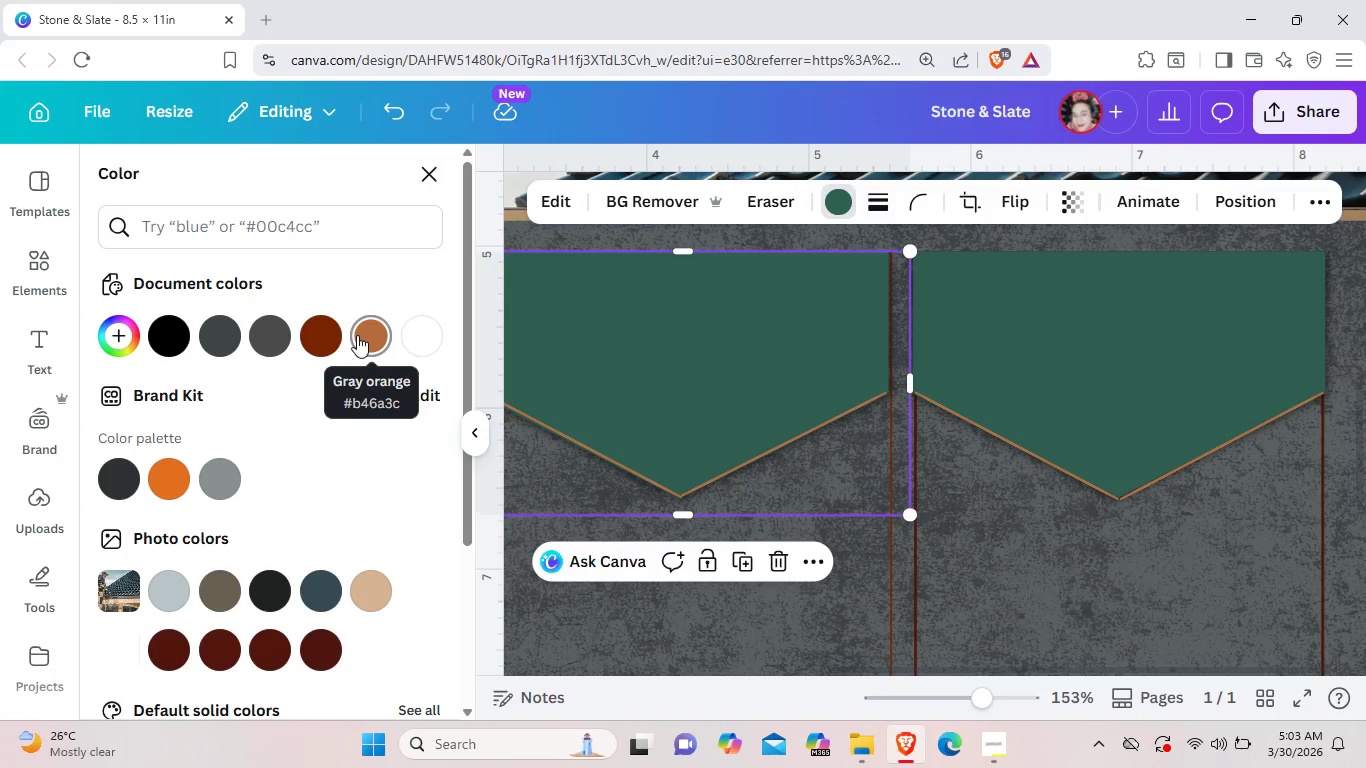 
left_click([333, 336])
 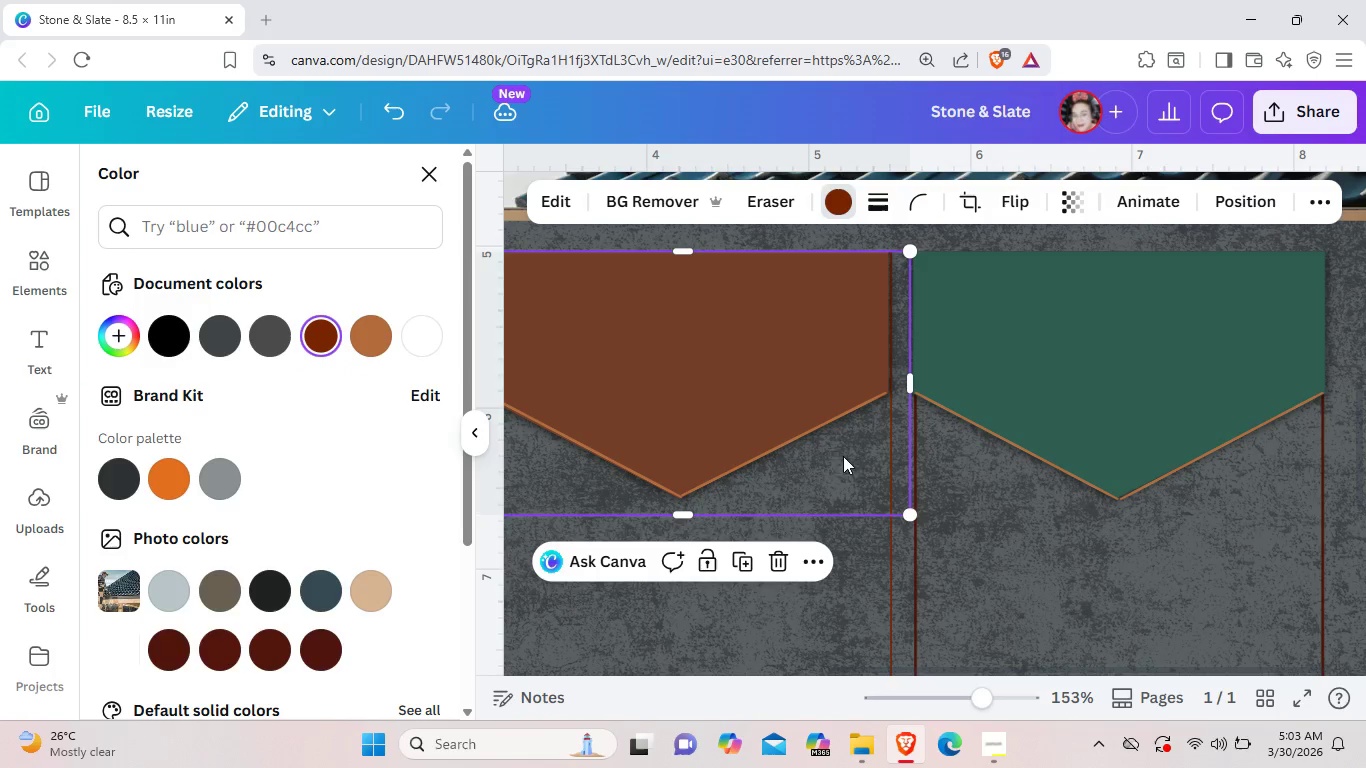 
left_click([1030, 523])
 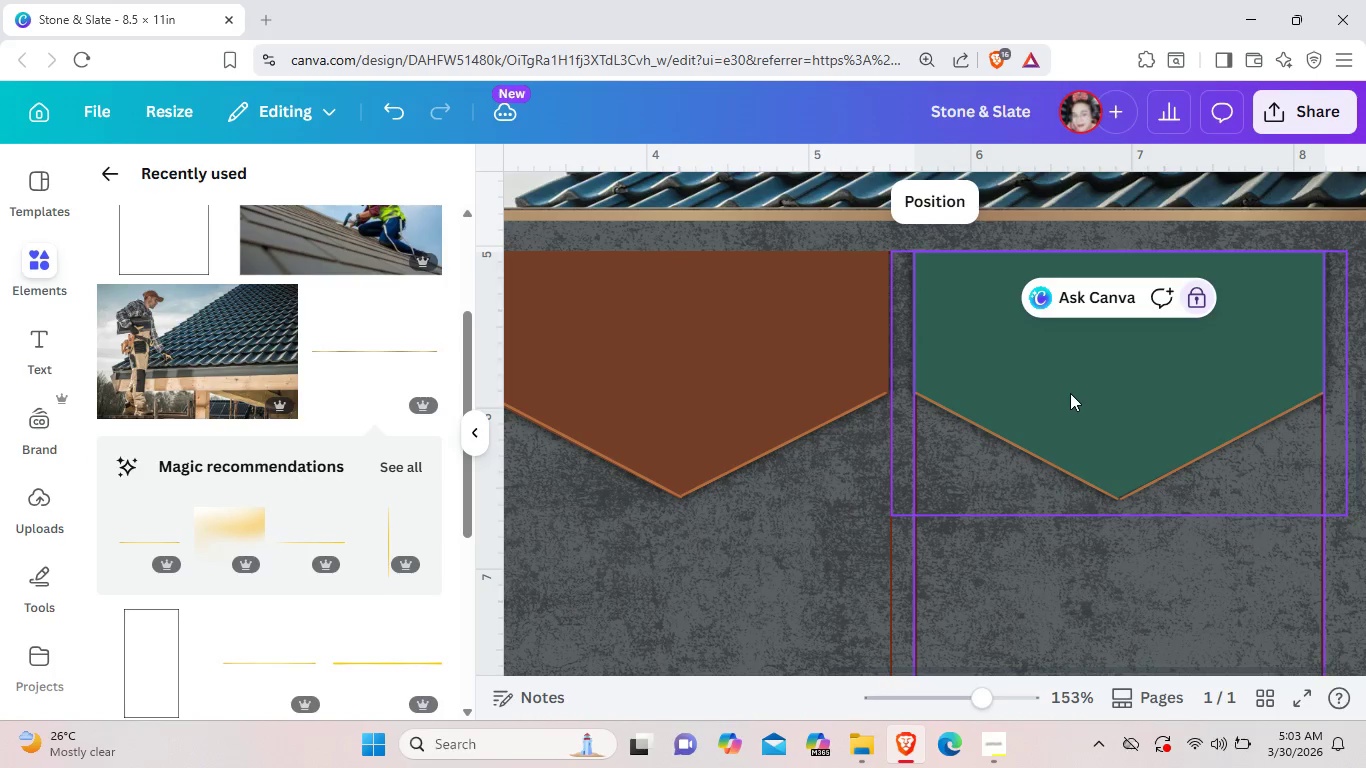 
left_click([1070, 393])
 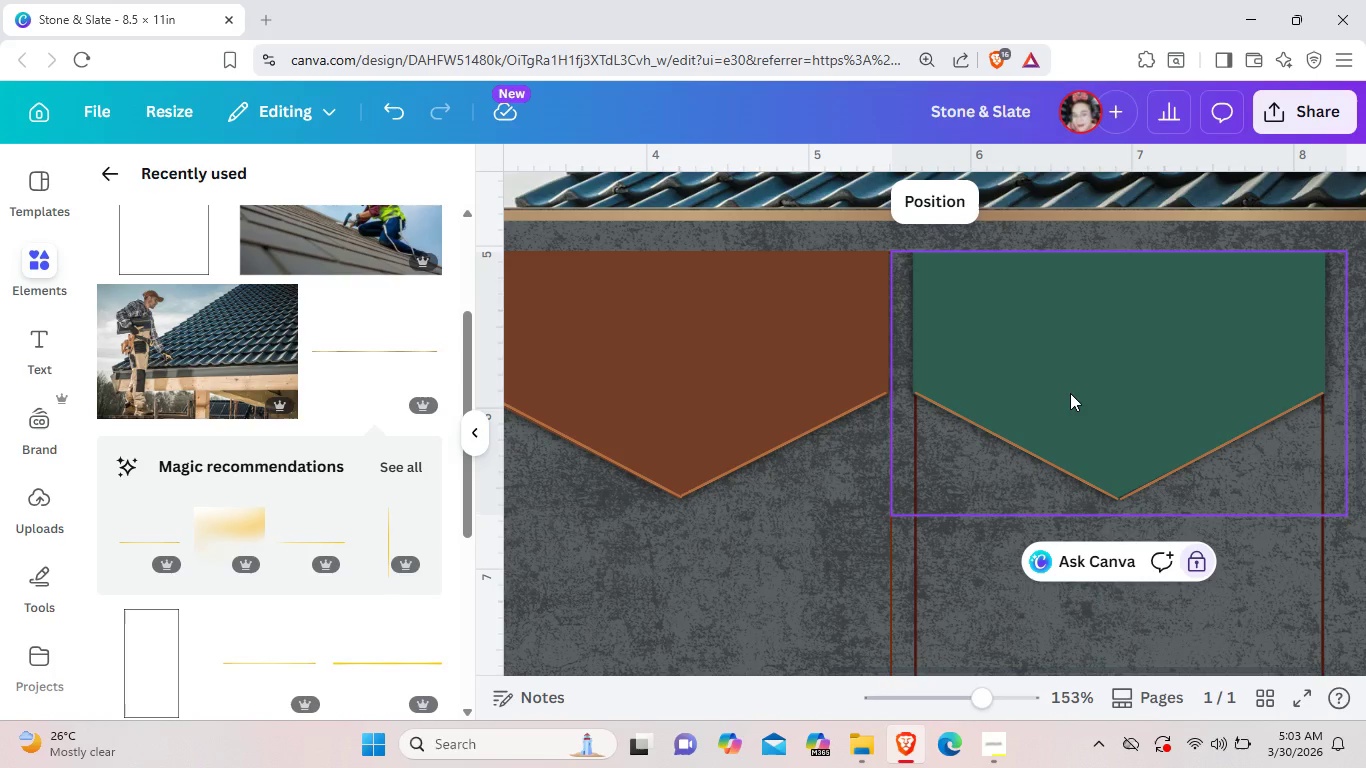 
wait(23.56)
 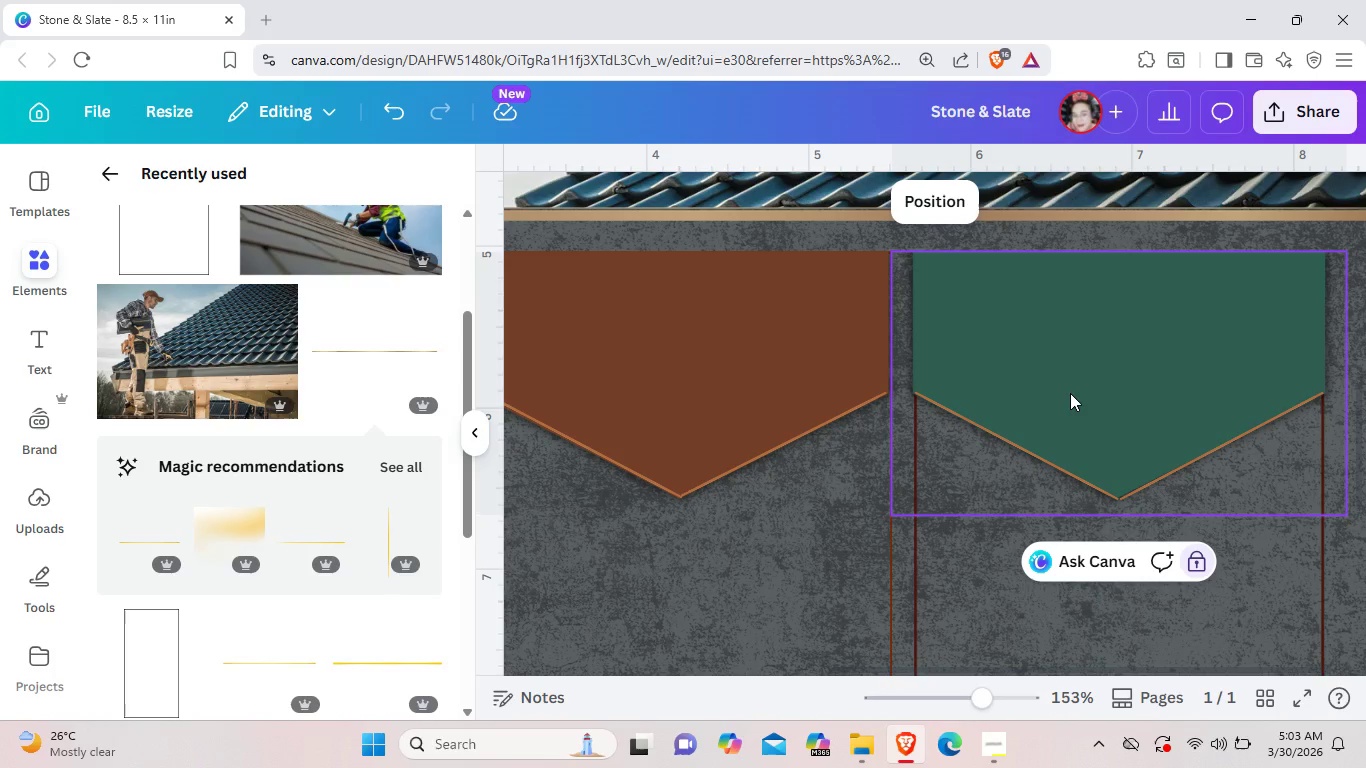 
left_click([1011, 337])
 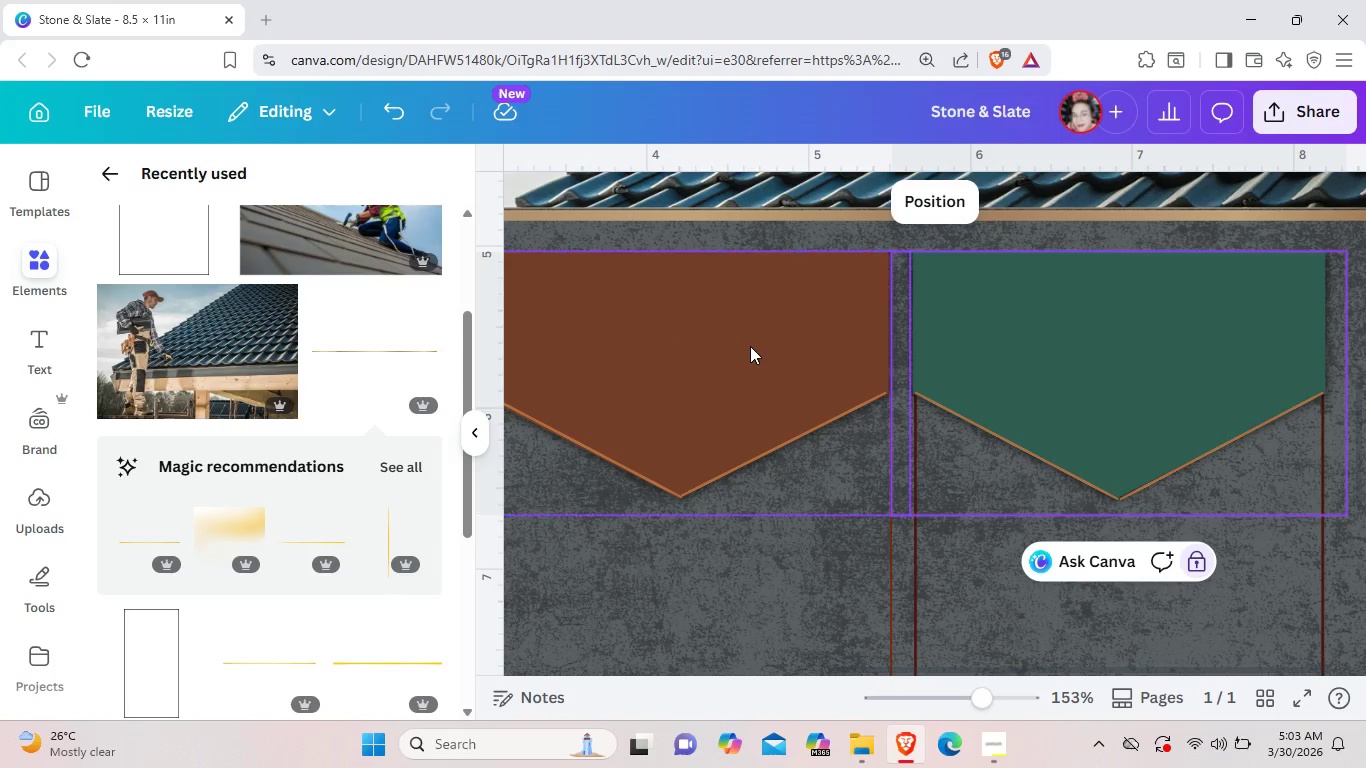 
left_click([750, 346])
 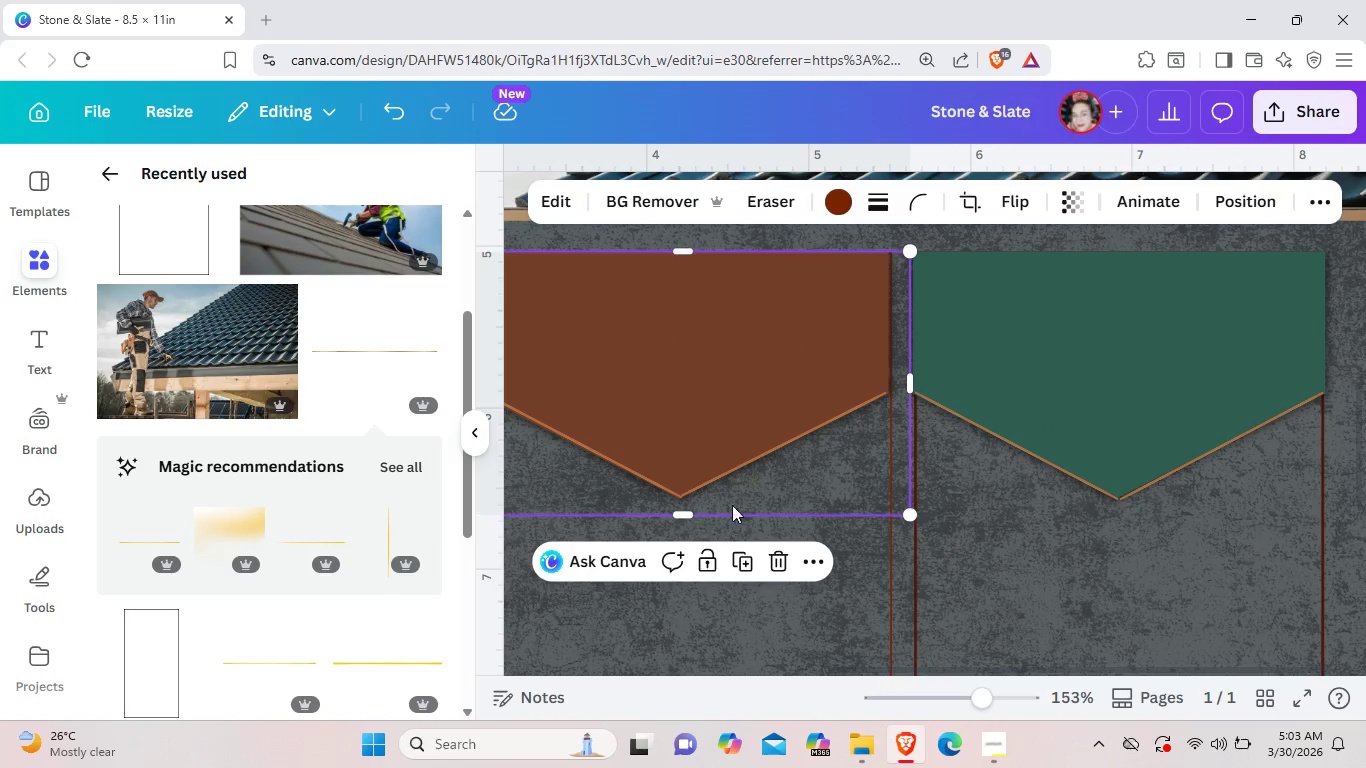 
left_click([705, 566])
 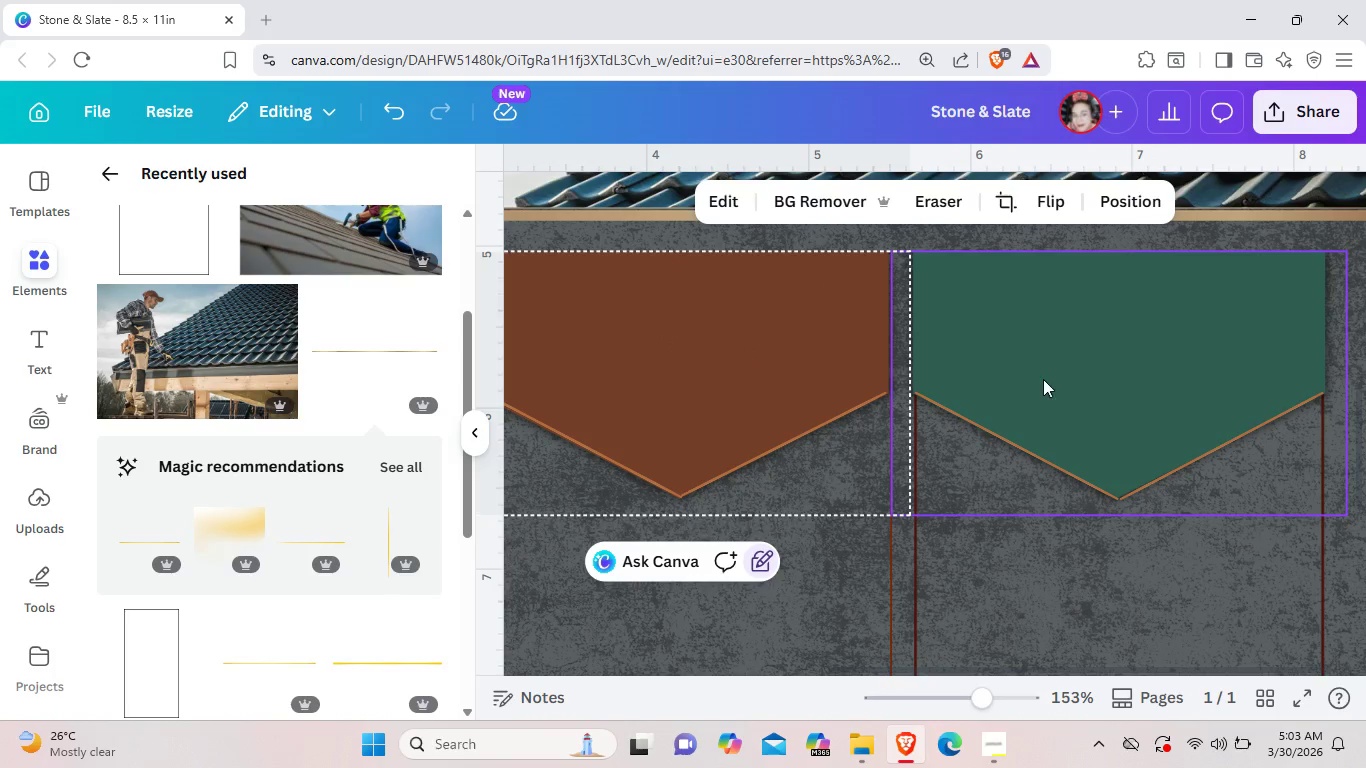 
left_click([1043, 379])
 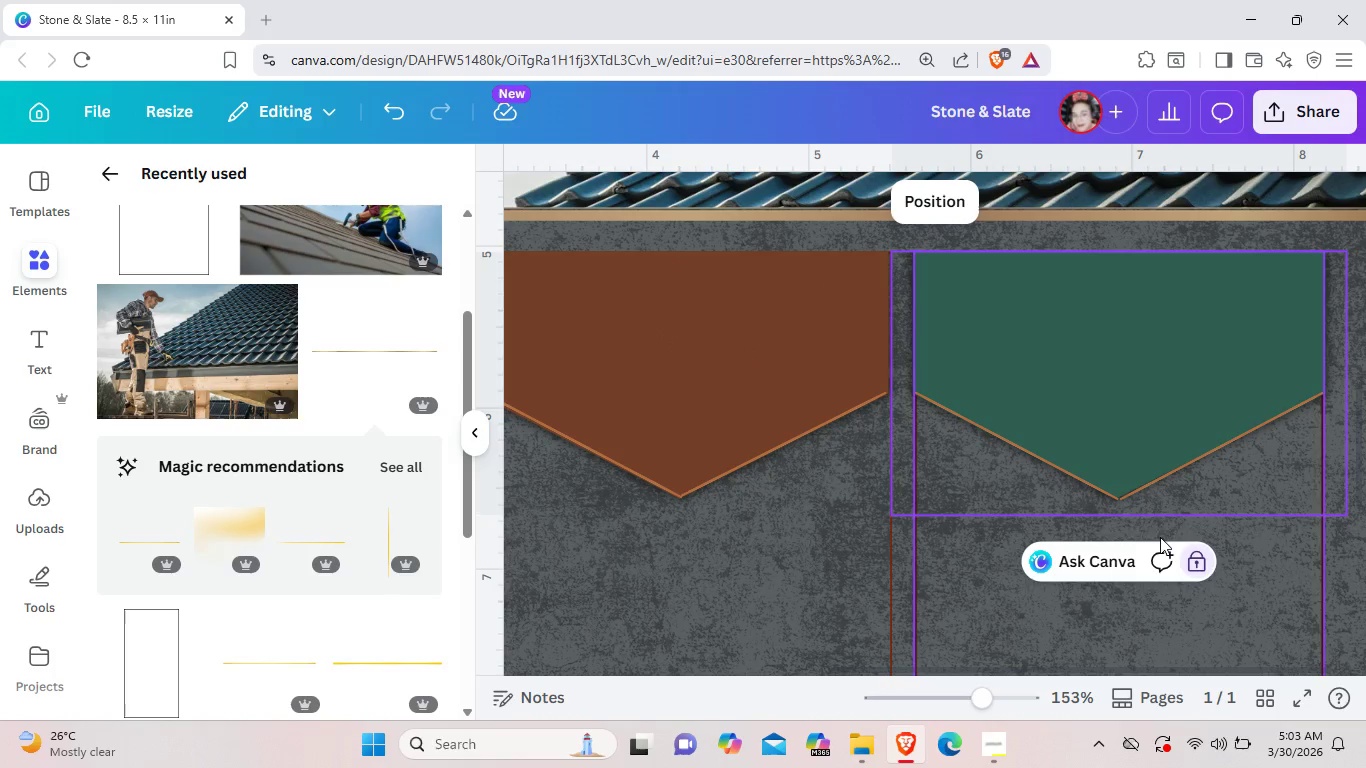 
left_click([1196, 561])
 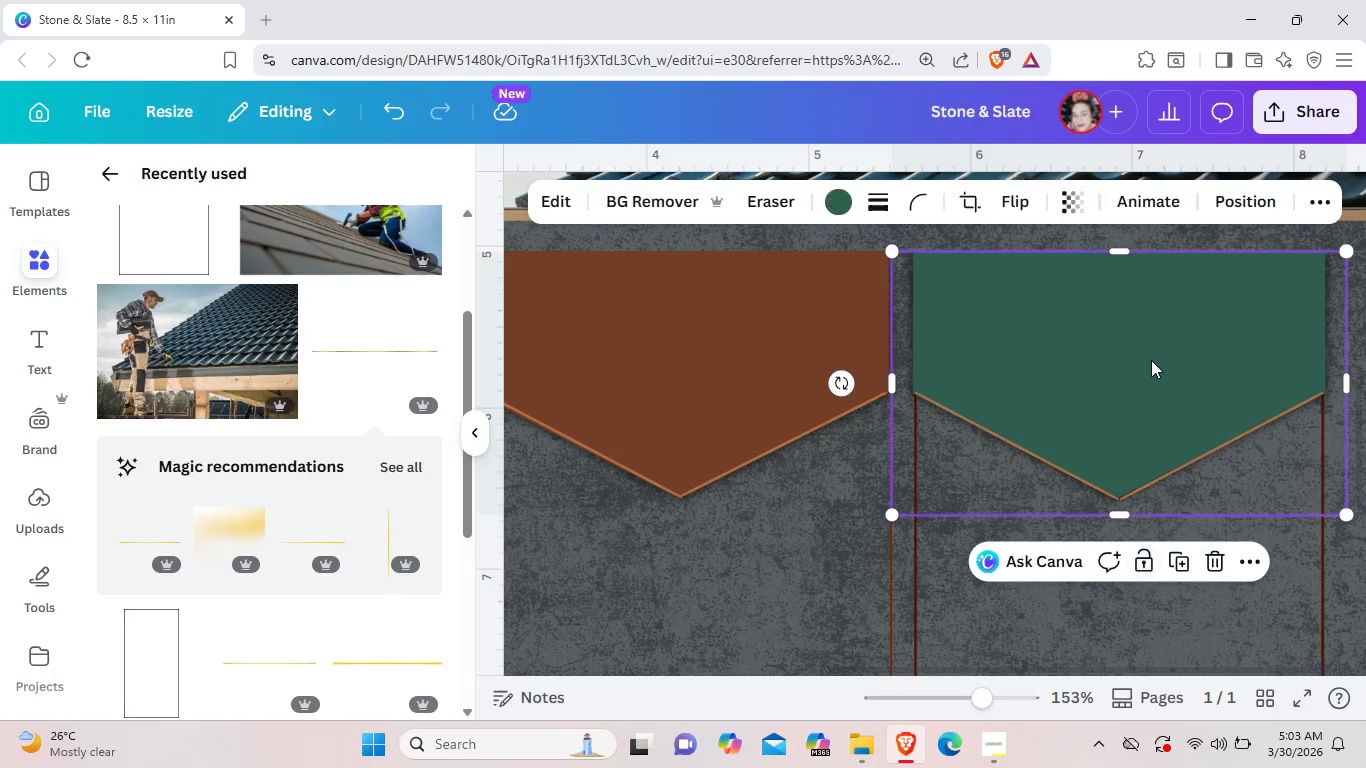 
left_click([1151, 360])
 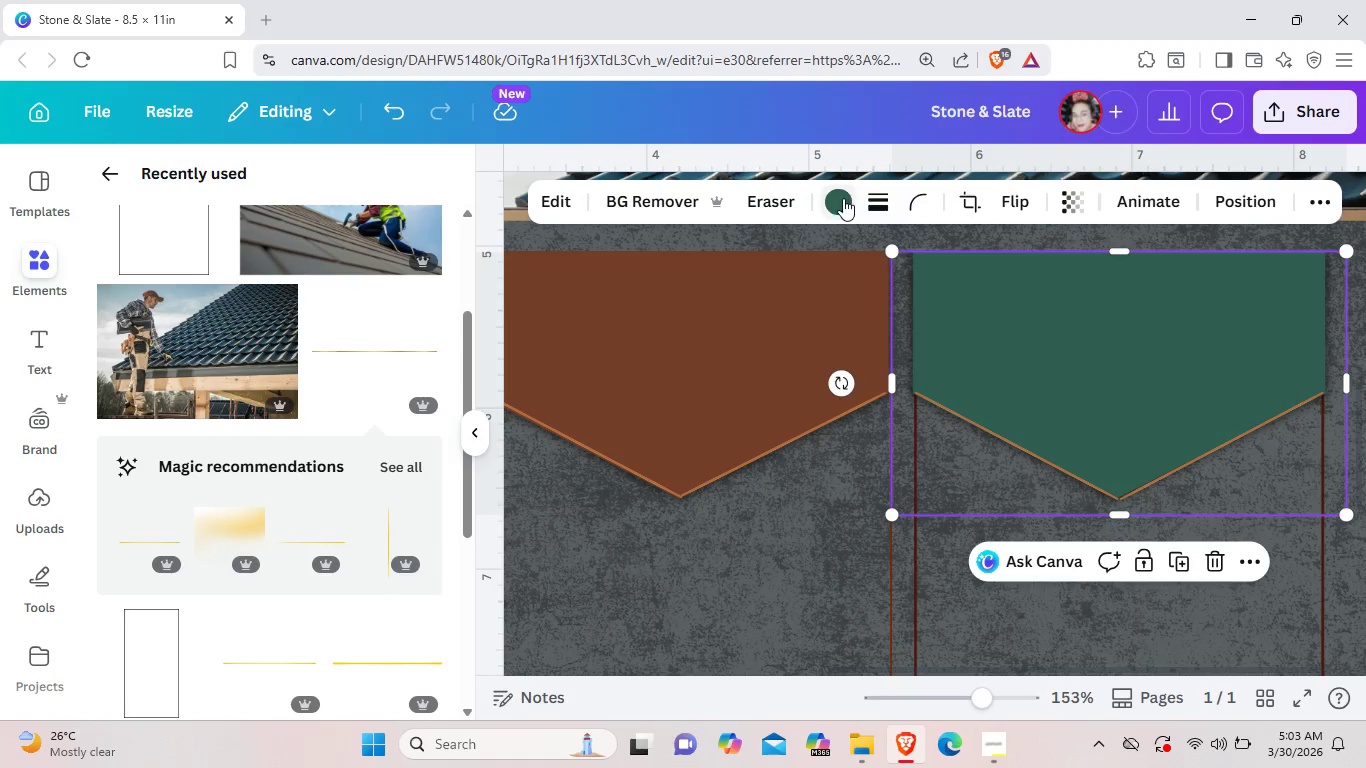 
left_click([843, 198])
 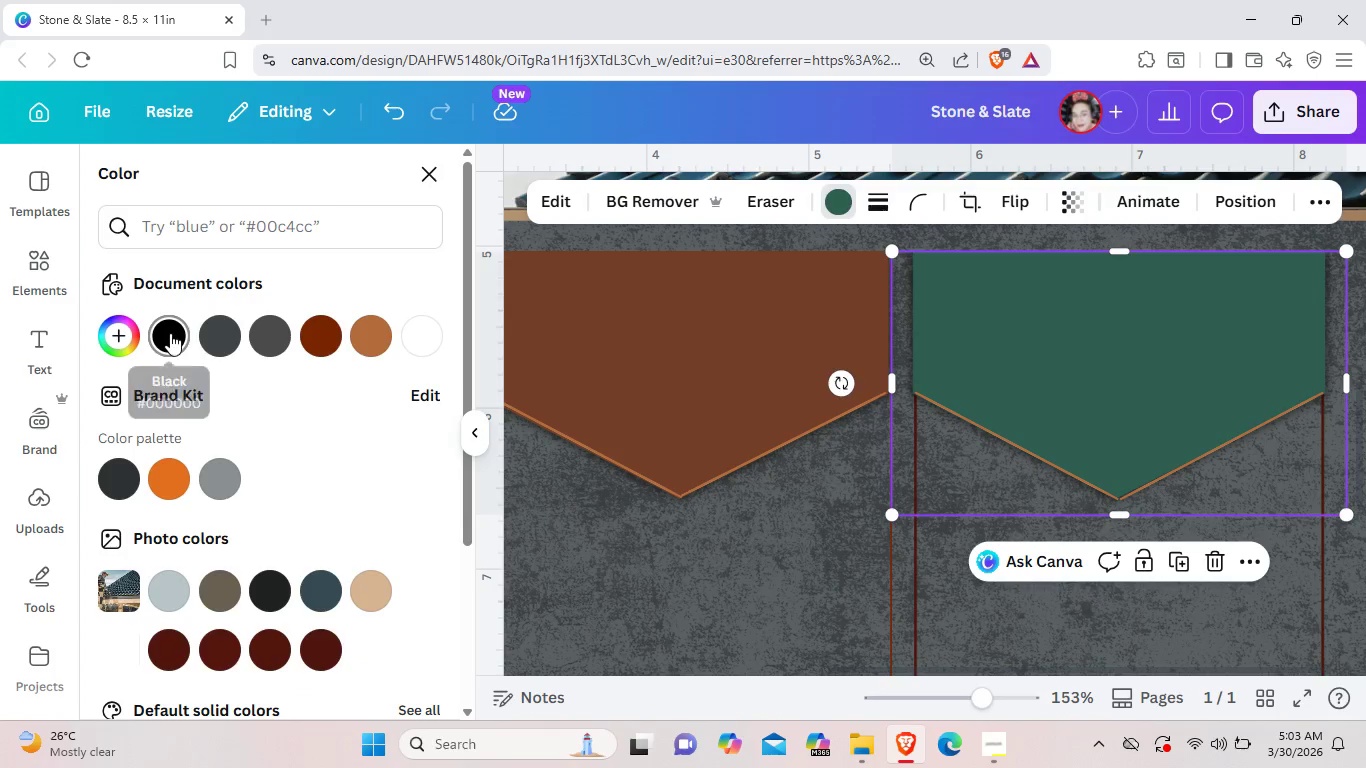 
mouse_move([251, 334])
 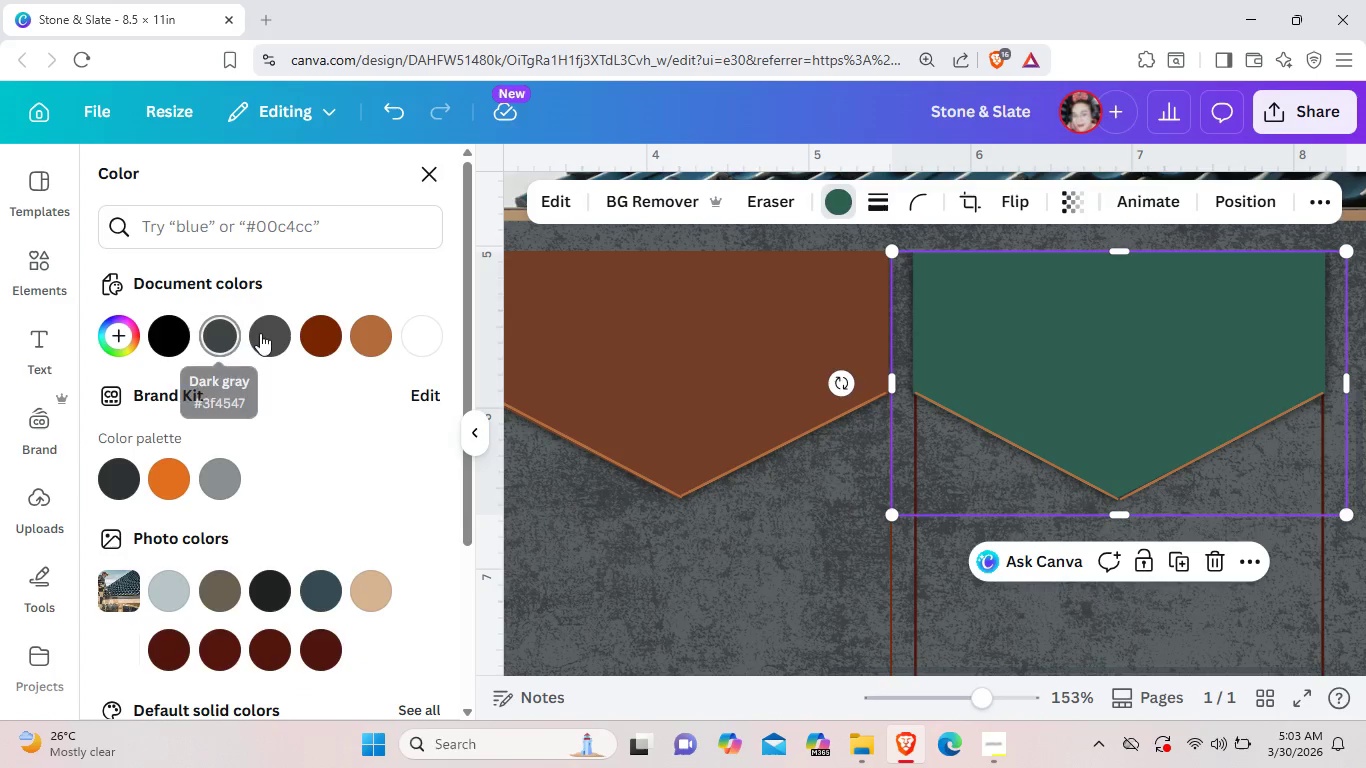 
mouse_move([241, 334])
 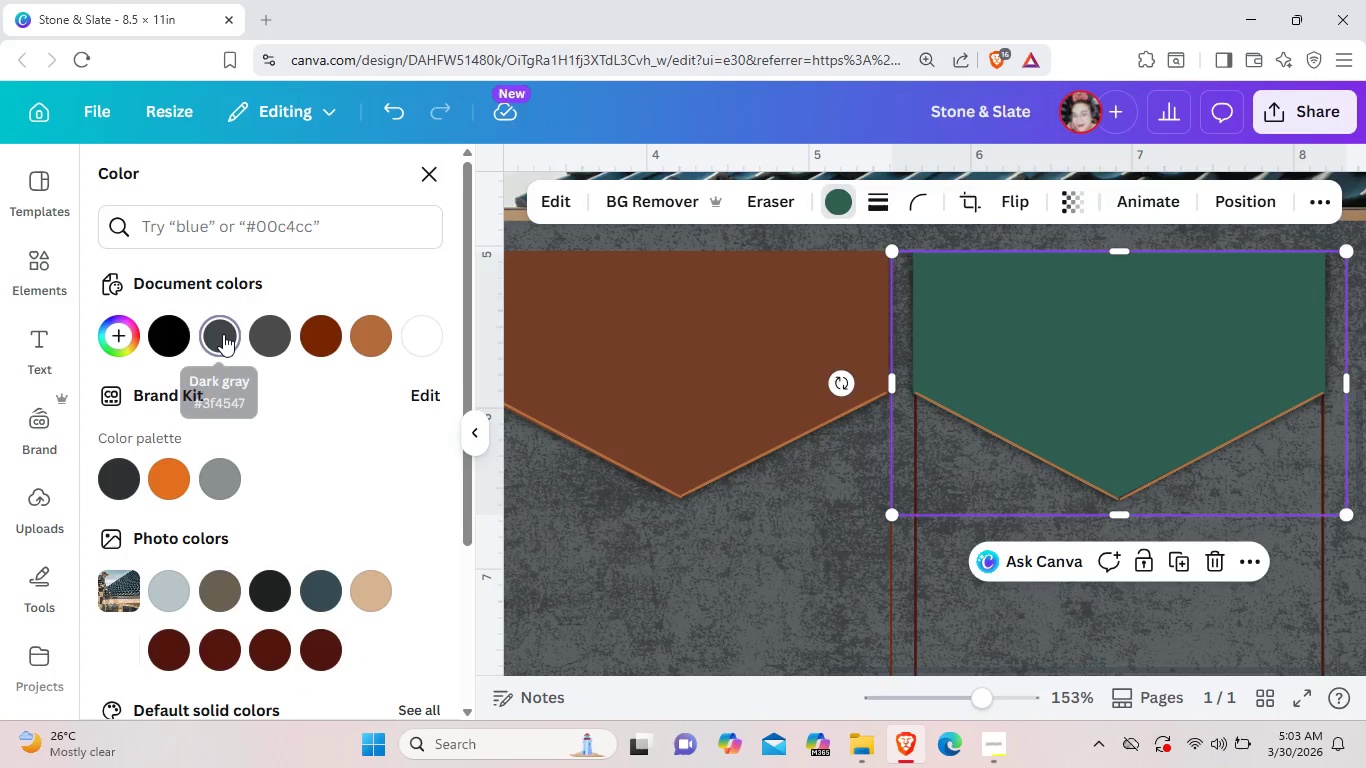 
left_click([223, 334])
 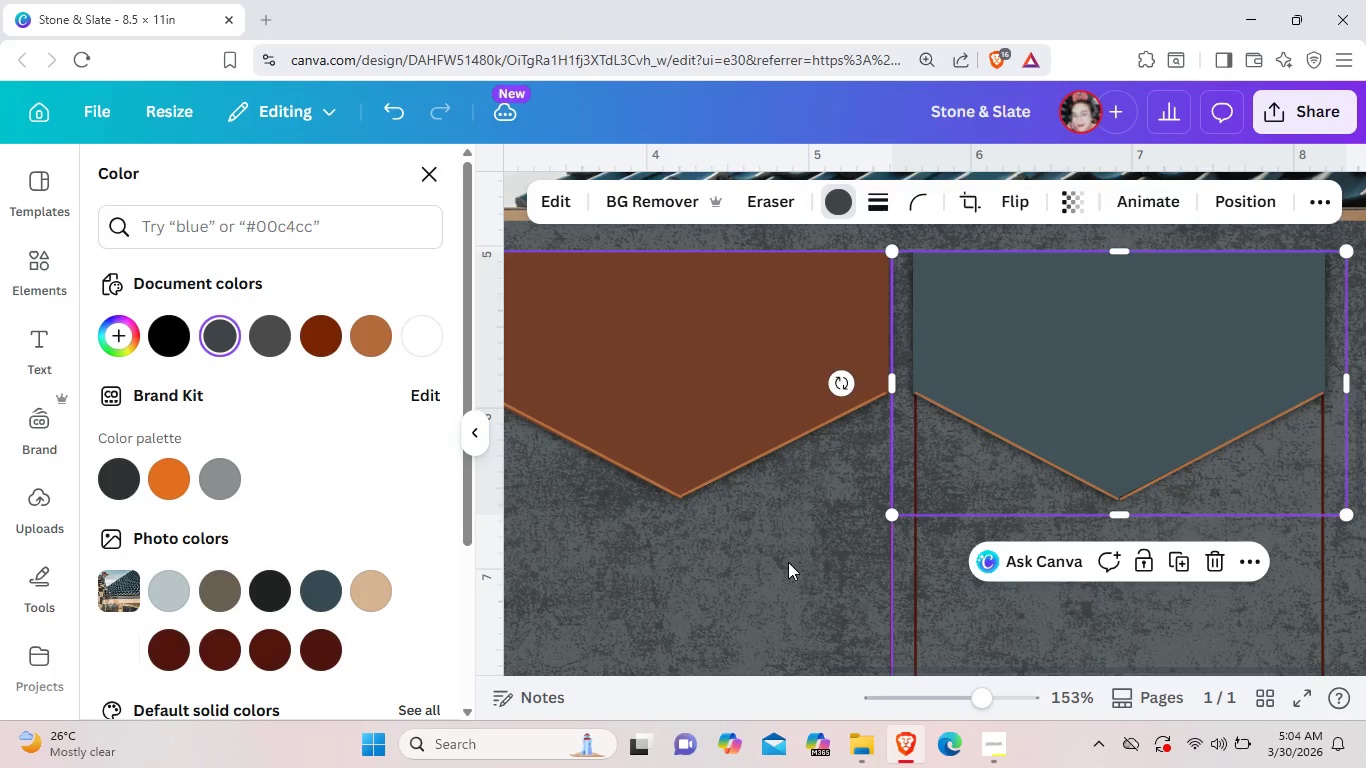 
left_click([785, 561])
 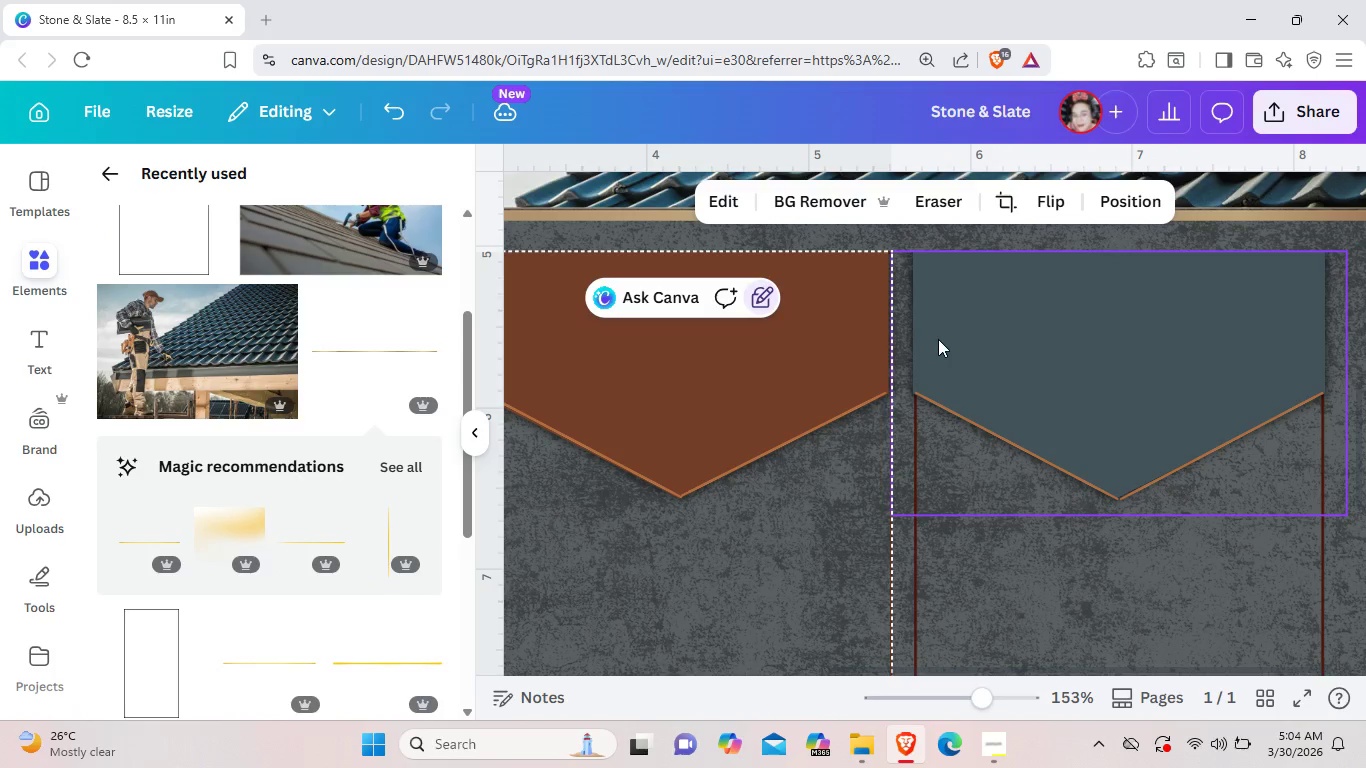 
left_click([941, 339])
 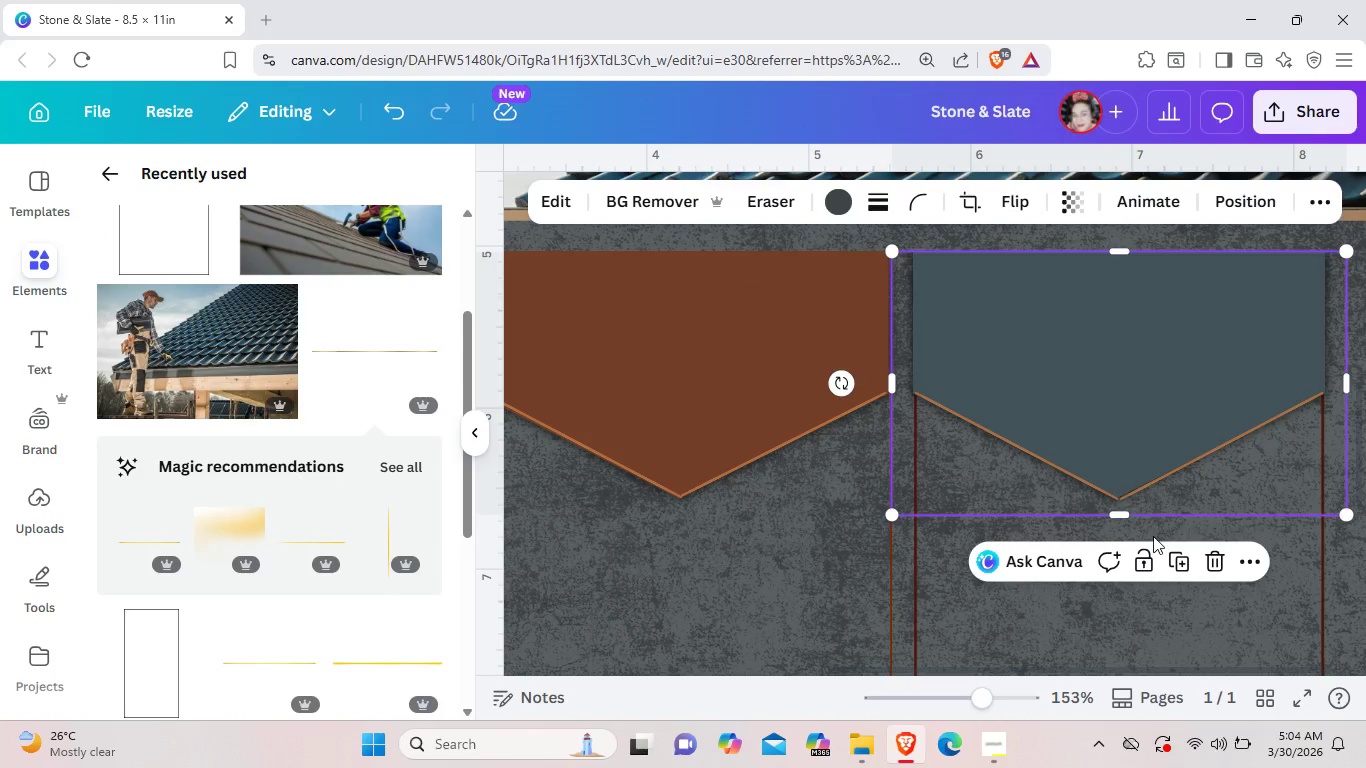 
left_click([1146, 551])
 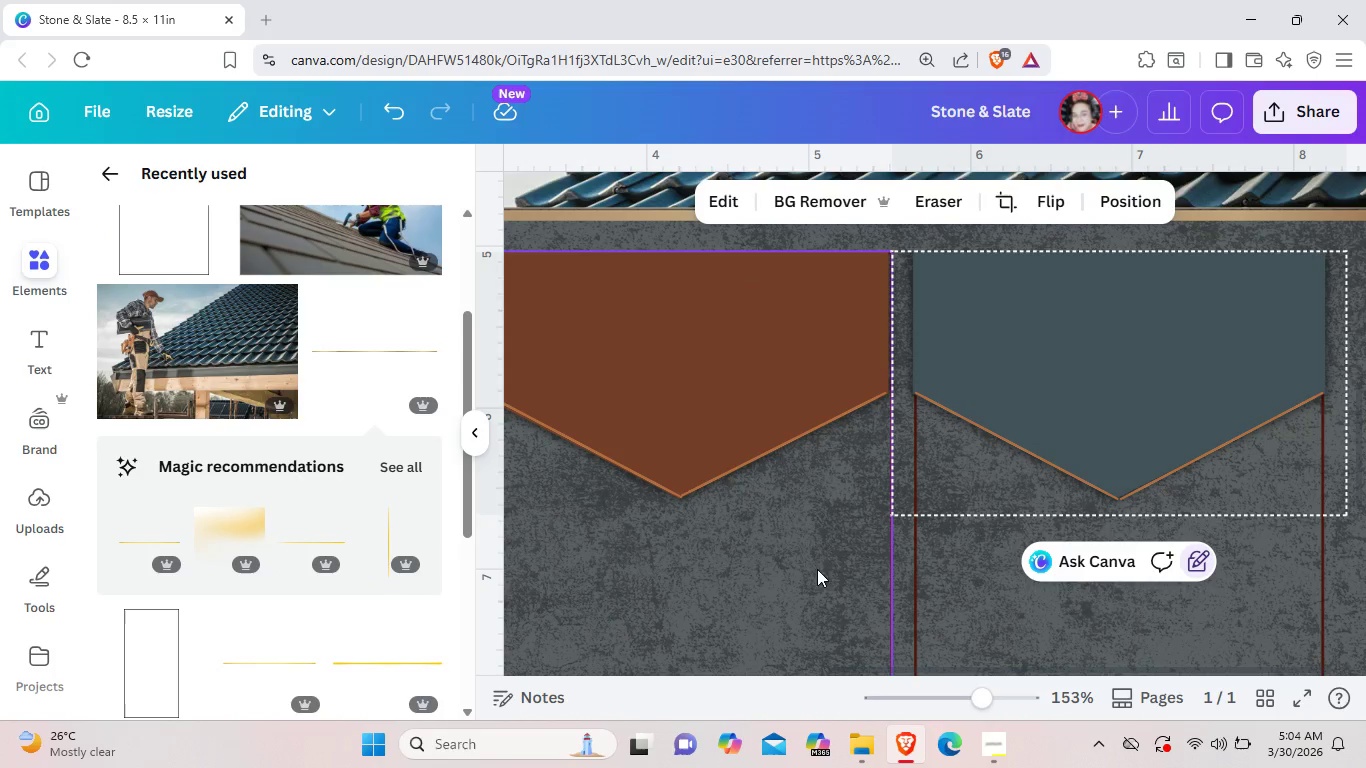 
left_click([796, 570])
 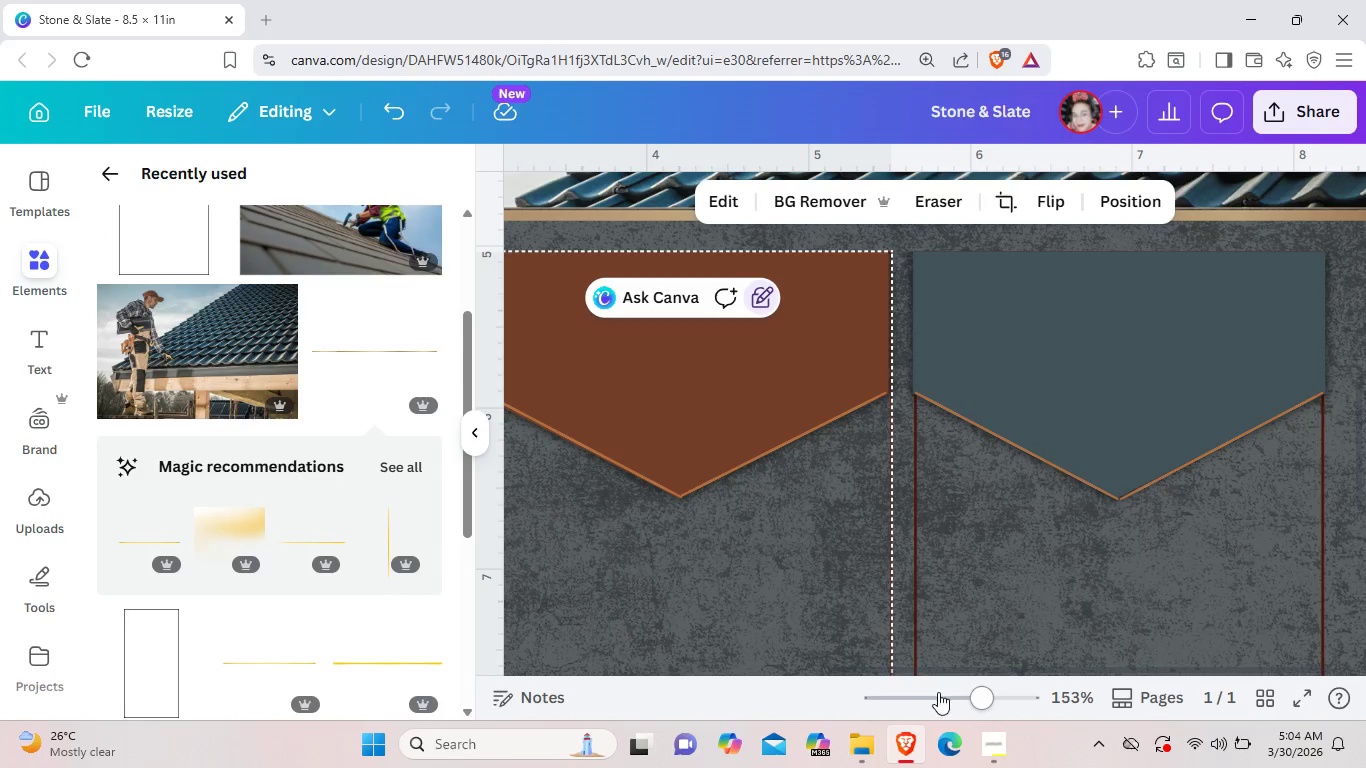 
left_click([938, 694])
 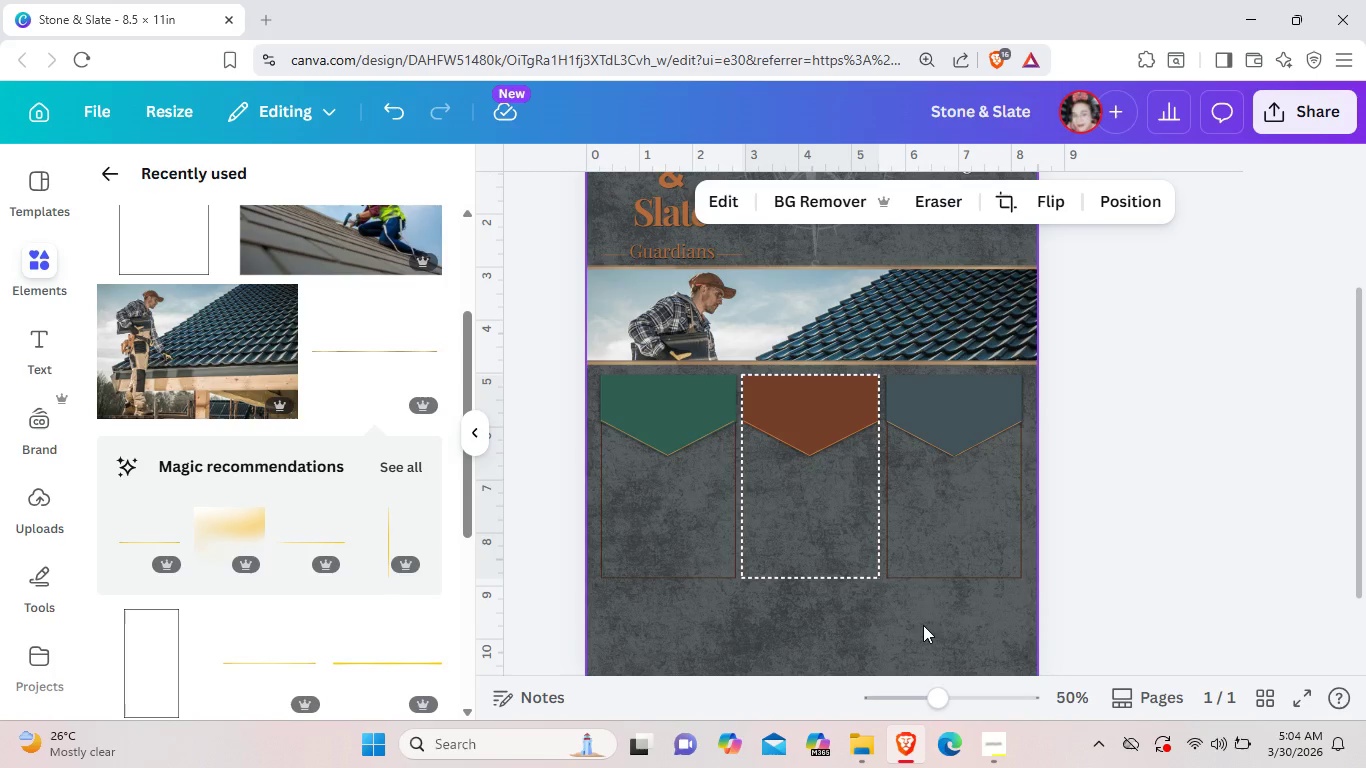 
left_click([923, 625])
 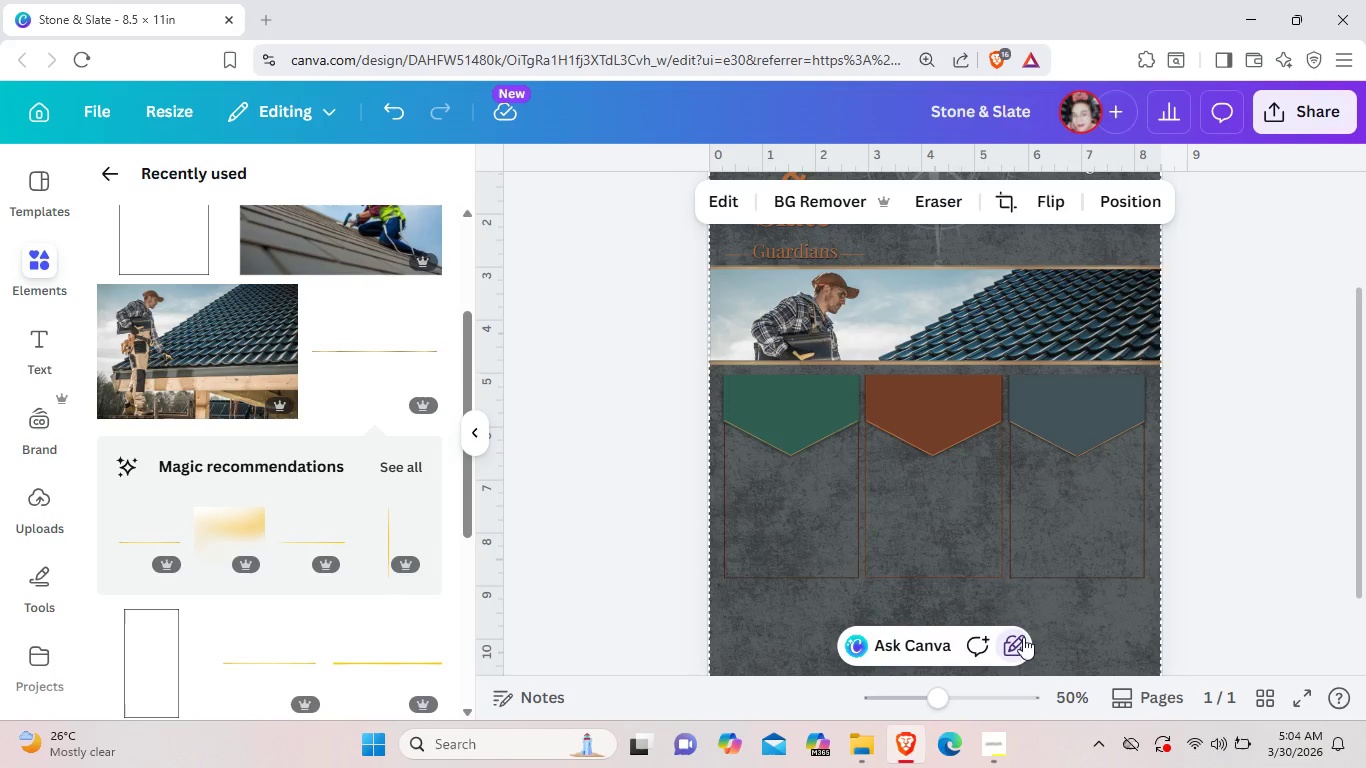 
left_click_drag(start_coordinate=[1121, 610], to_coordinate=[705, 468])
 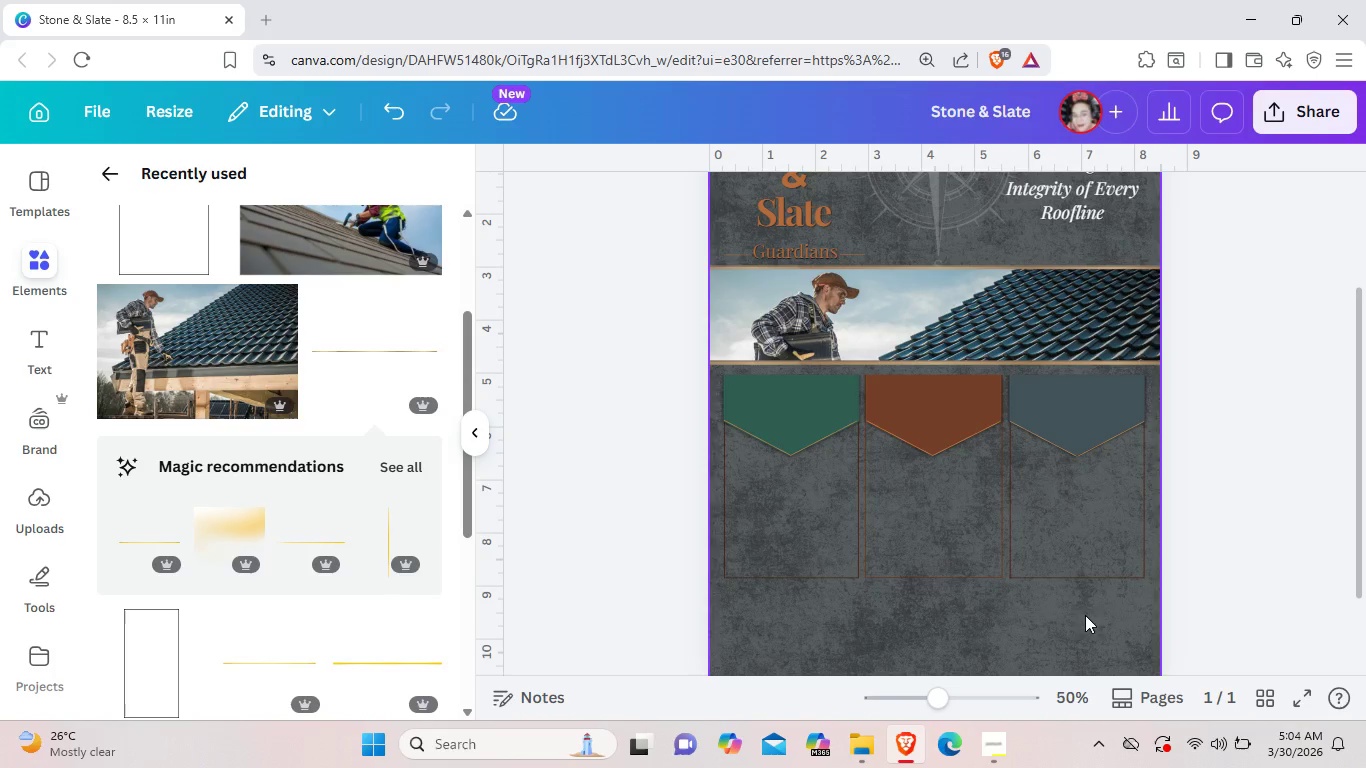 
left_click_drag(start_coordinate=[1085, 615], to_coordinate=[718, 391])
 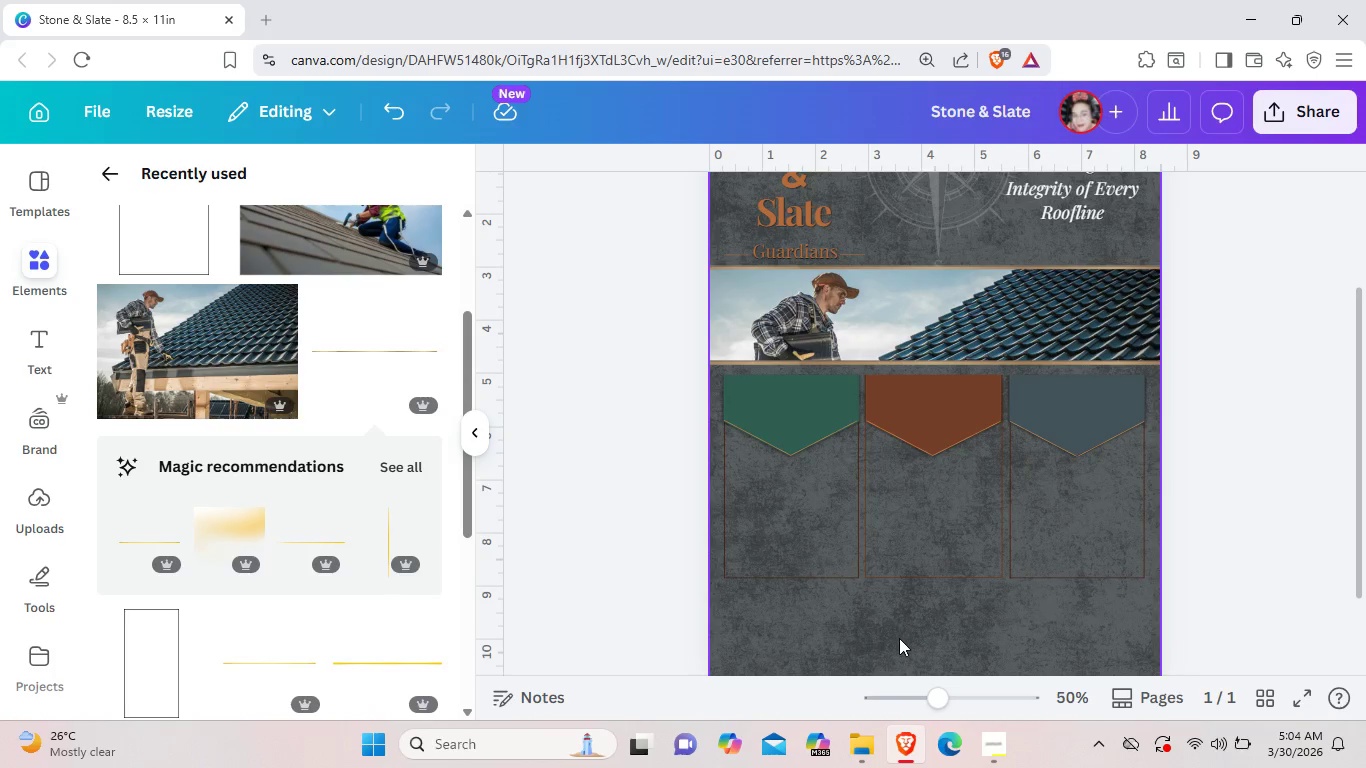 
left_click([897, 639])
 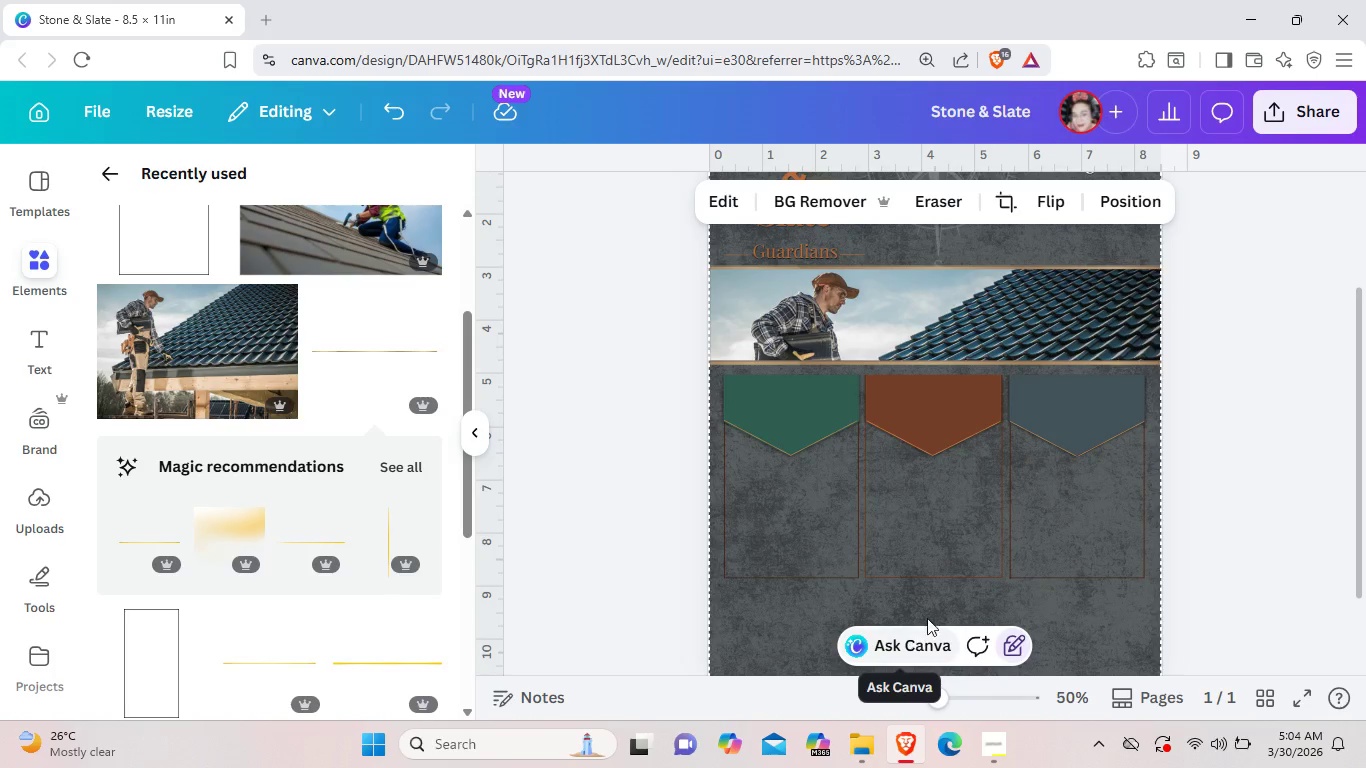 
scroll: coordinate [931, 615], scroll_direction: down, amount: 1.0
 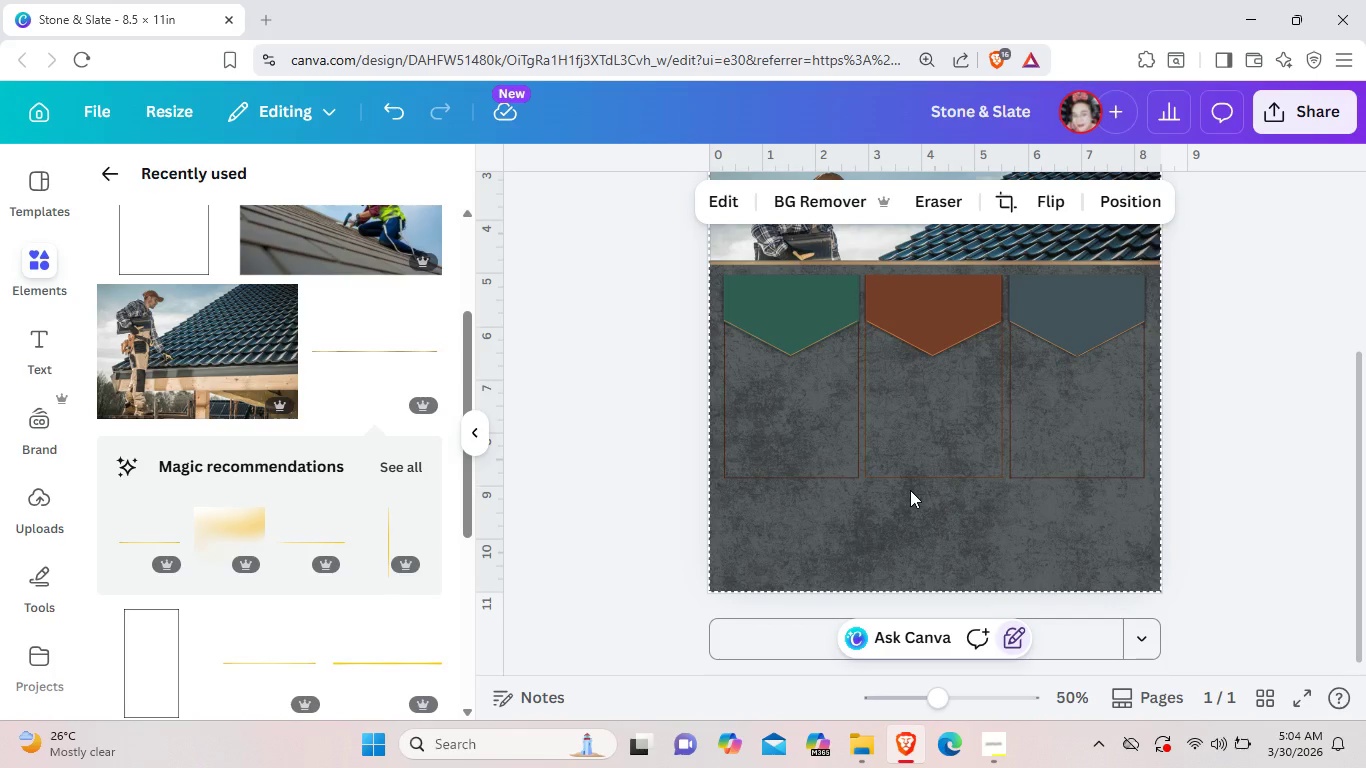 
wait(11.71)
 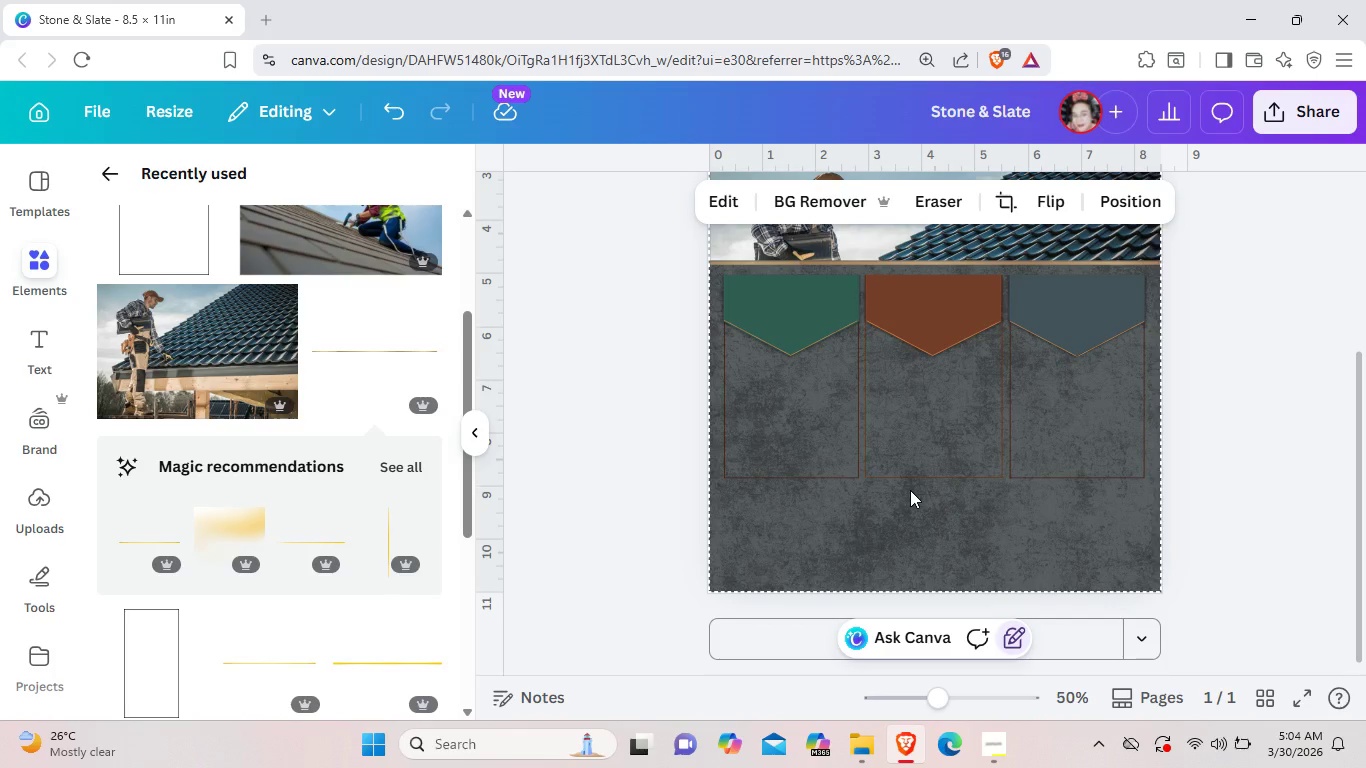 
left_click([788, 512])
 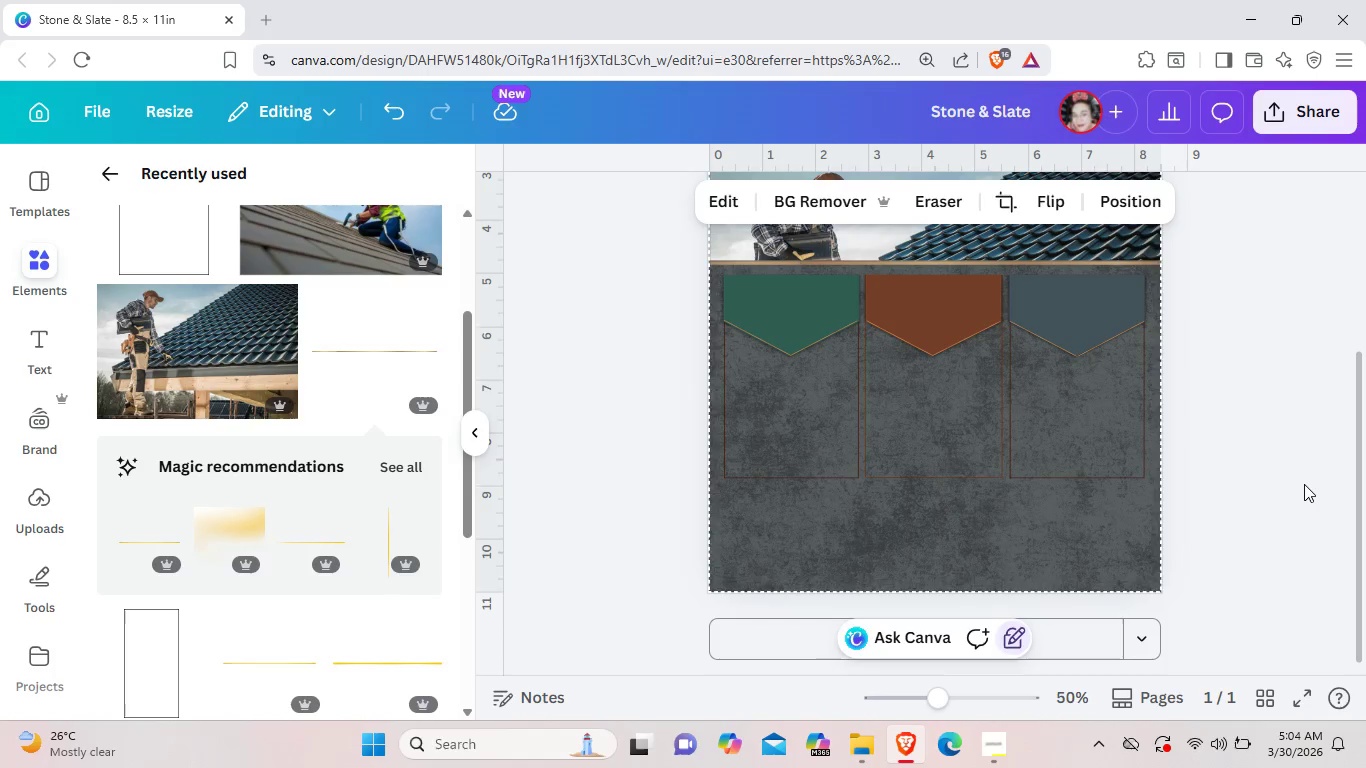 
left_click([1304, 484])
 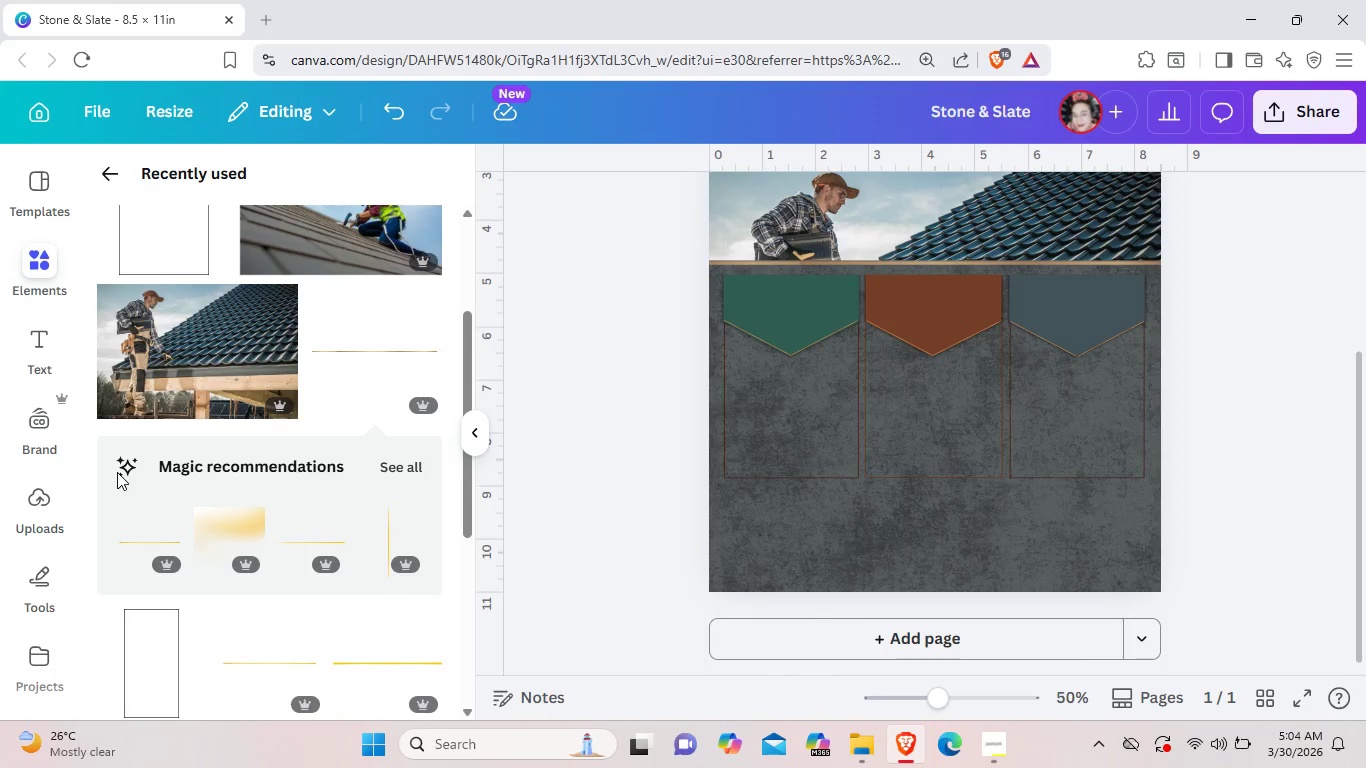 
scroll: coordinate [155, 269], scroll_direction: up, amount: 1.0
 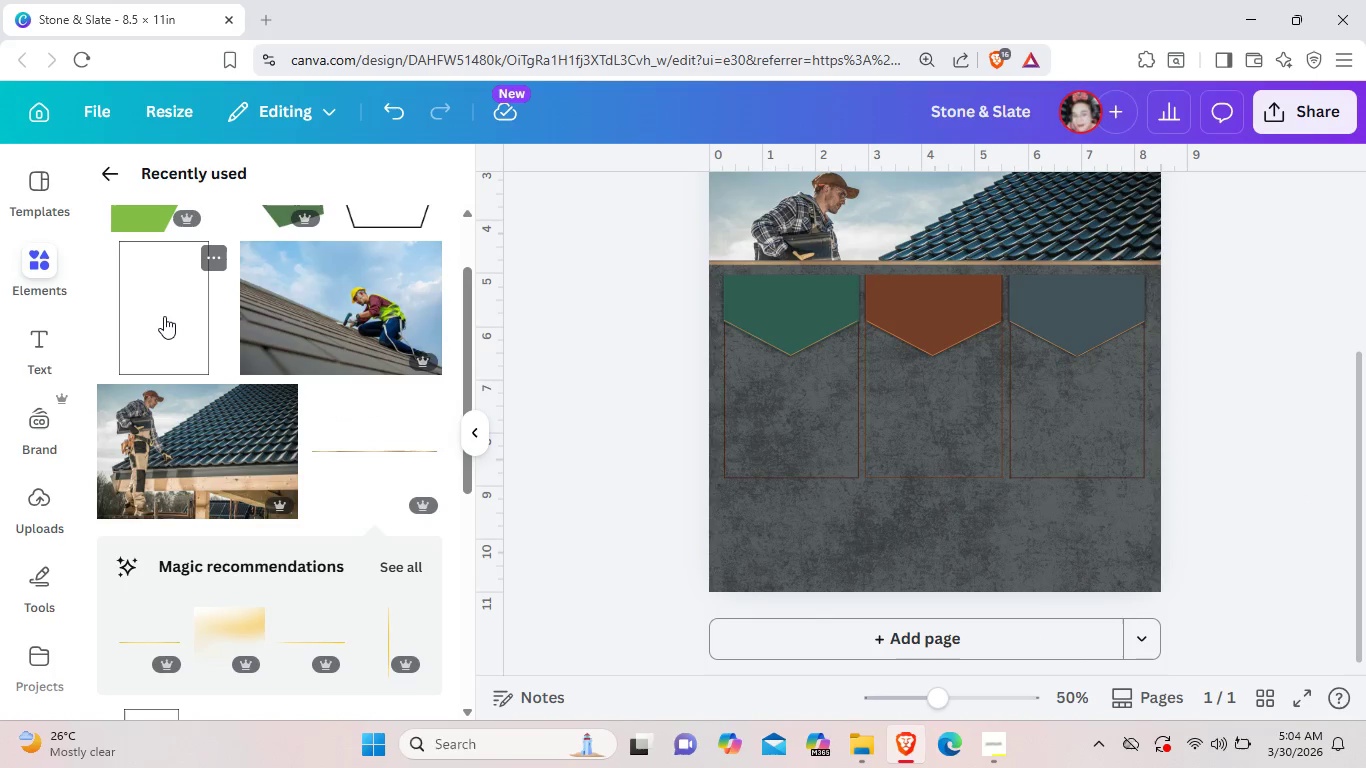 
left_click([165, 317])
 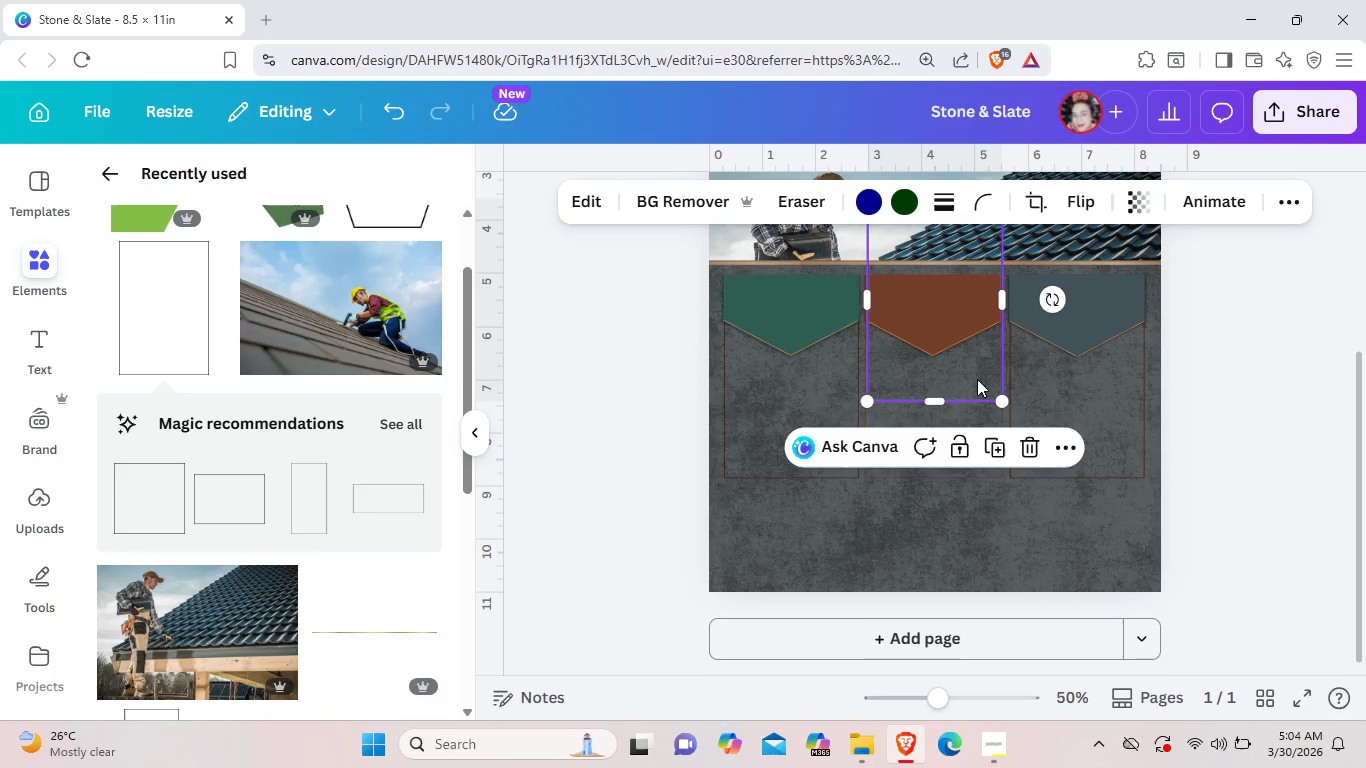 
left_click_drag(start_coordinate=[976, 378], to_coordinate=[922, 541])
 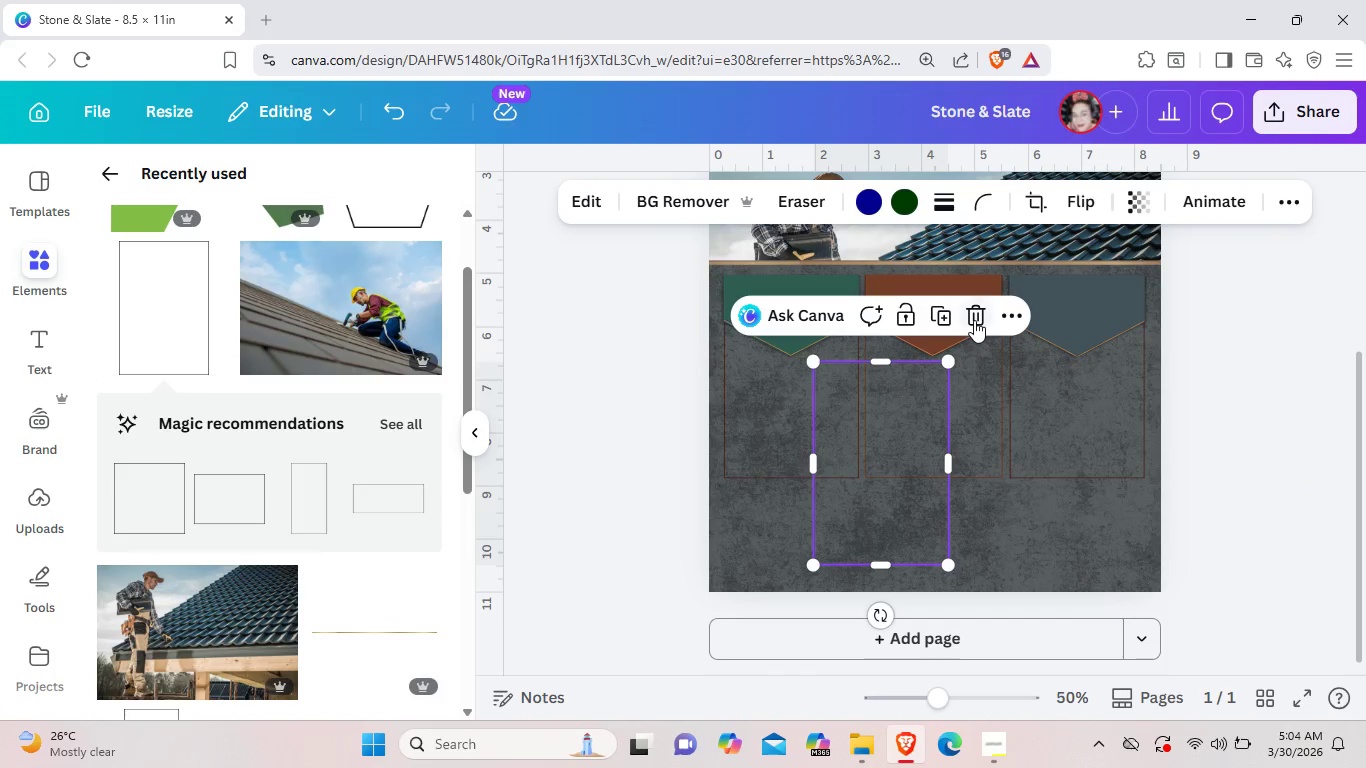 
left_click([974, 320])
 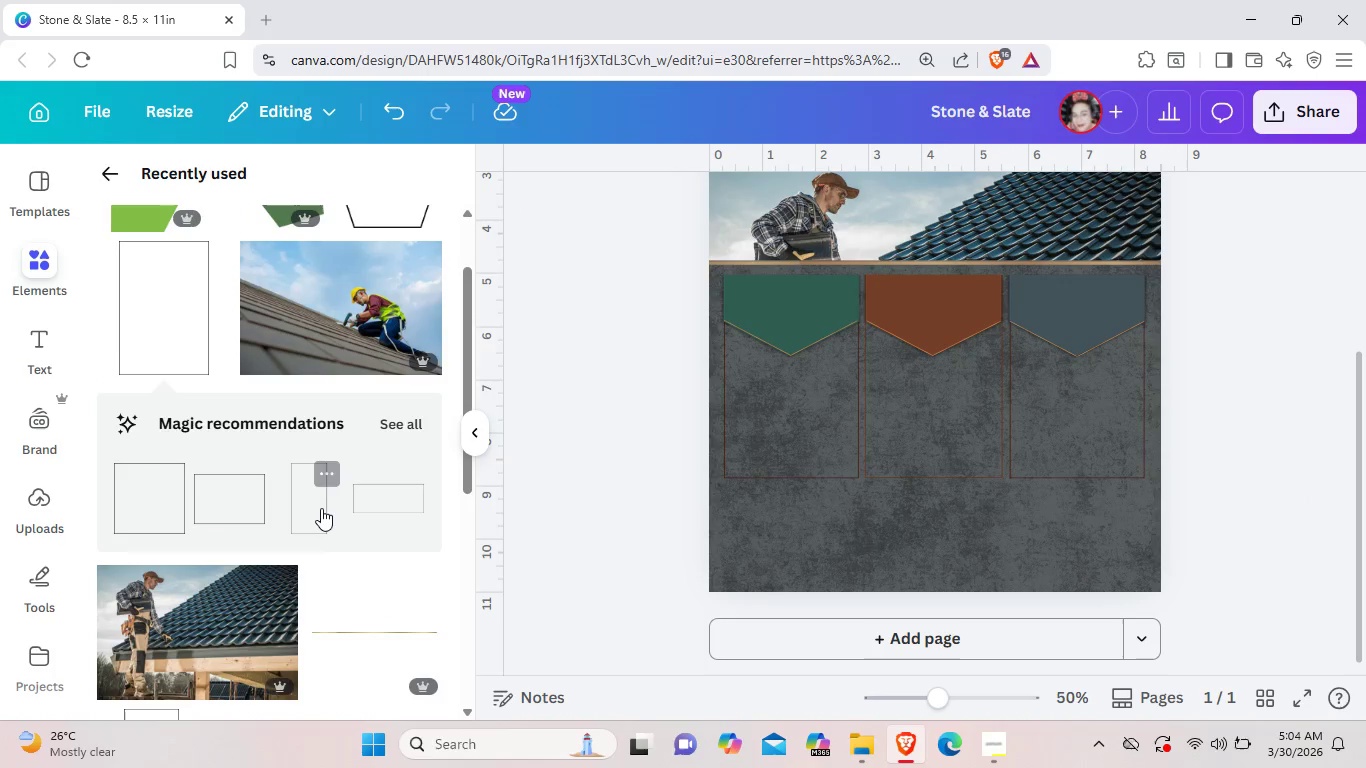 
scroll: coordinate [321, 508], scroll_direction: up, amount: 1.0
 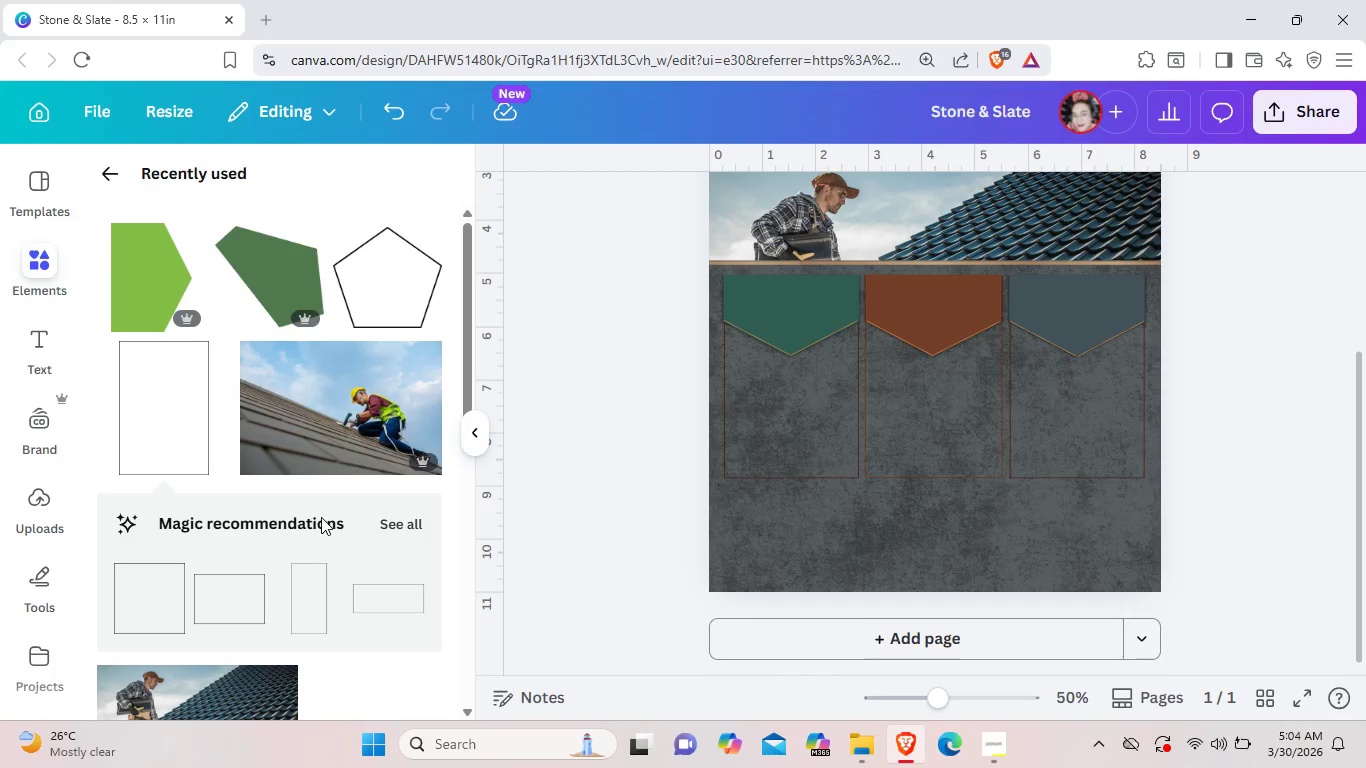 
left_click([228, 583])
 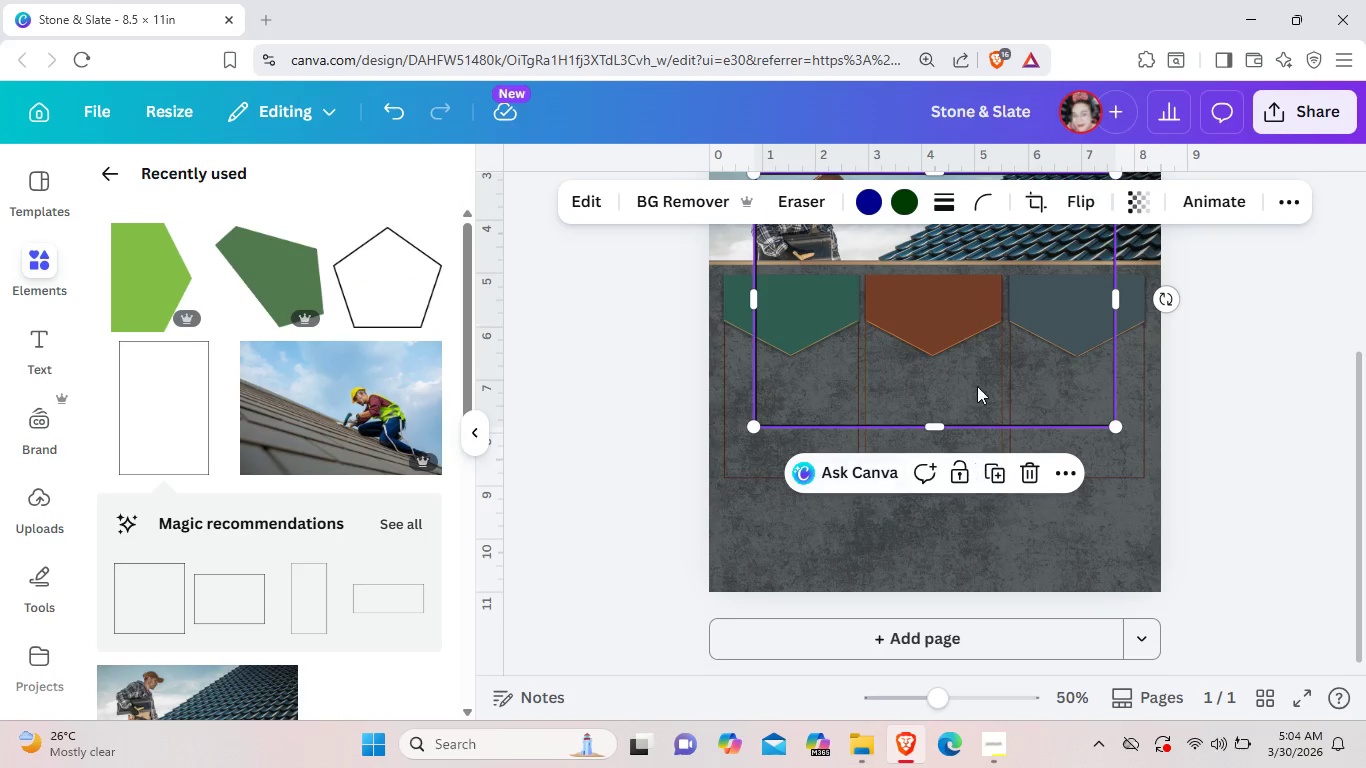 
left_click_drag(start_coordinate=[977, 381], to_coordinate=[940, 477])
 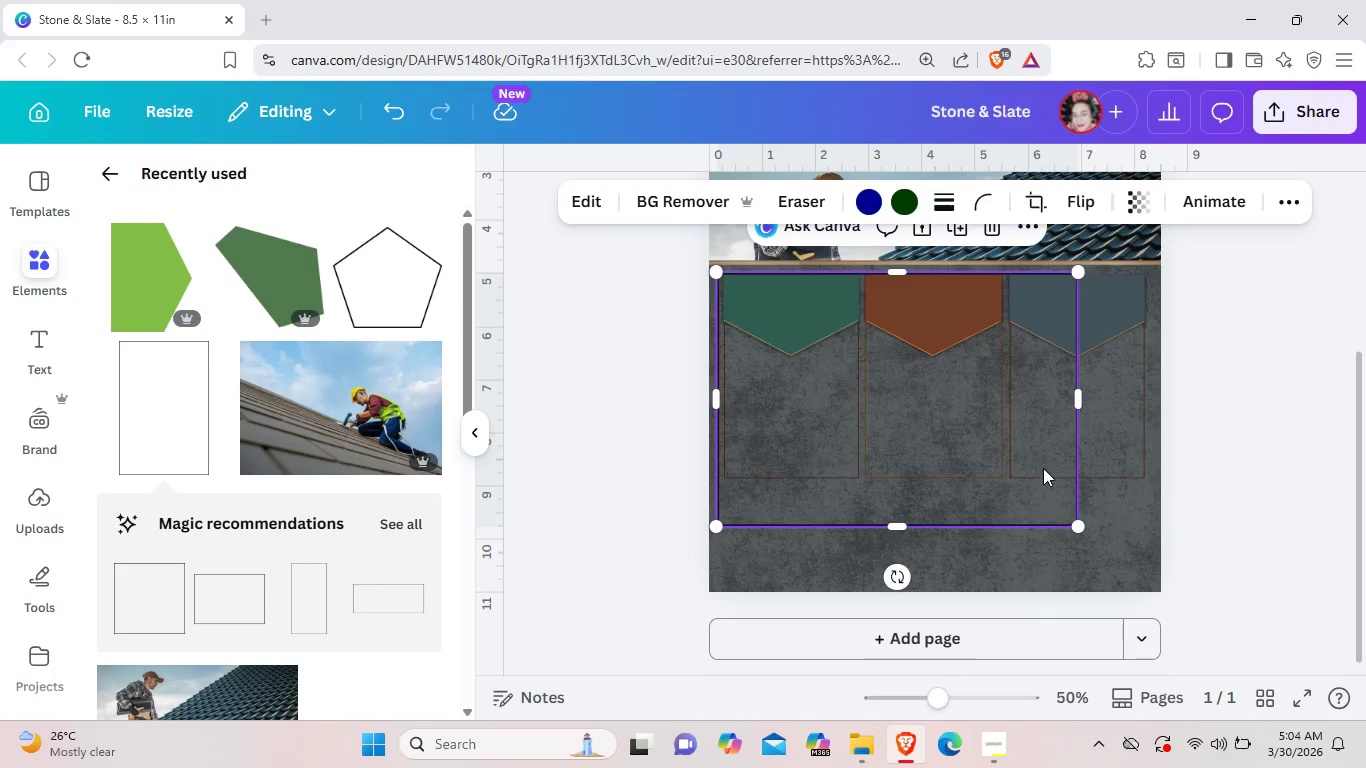 
key(Backspace)
 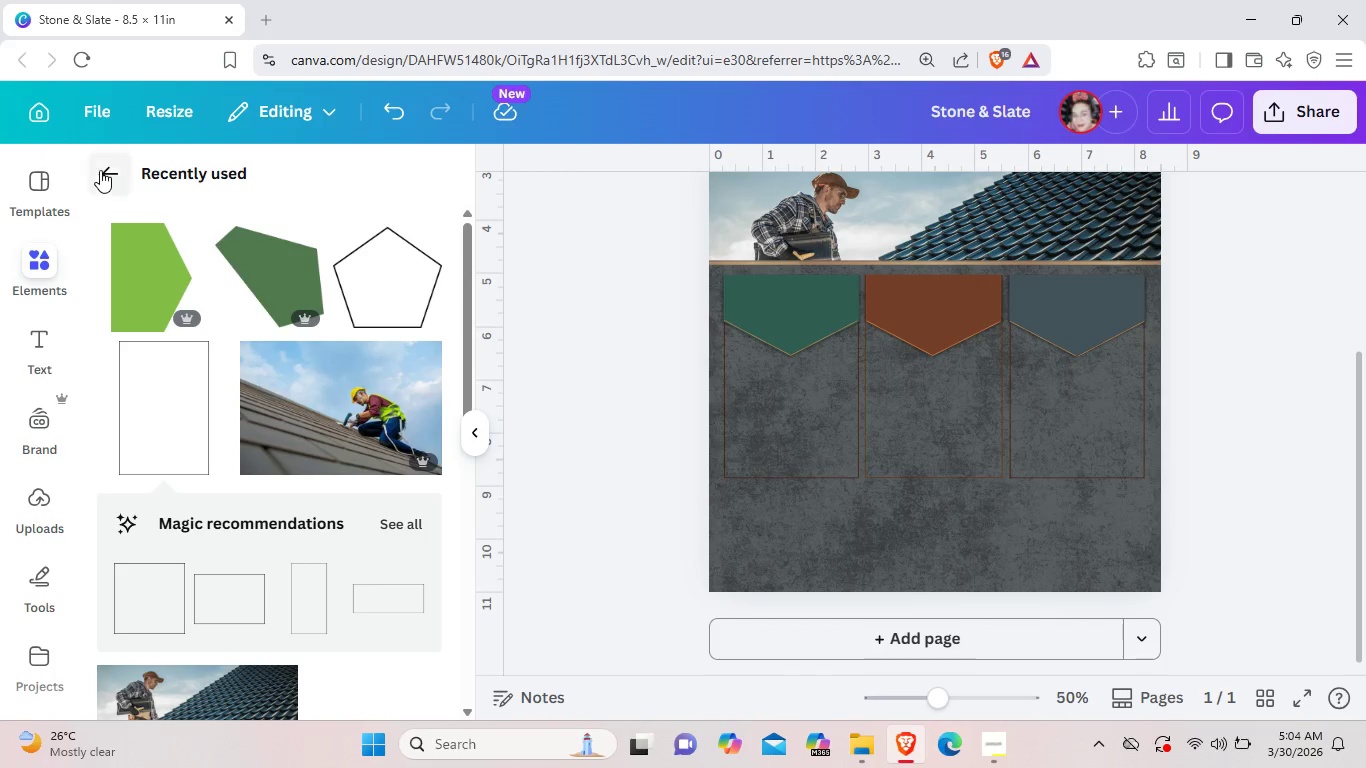 
left_click([119, 174])
 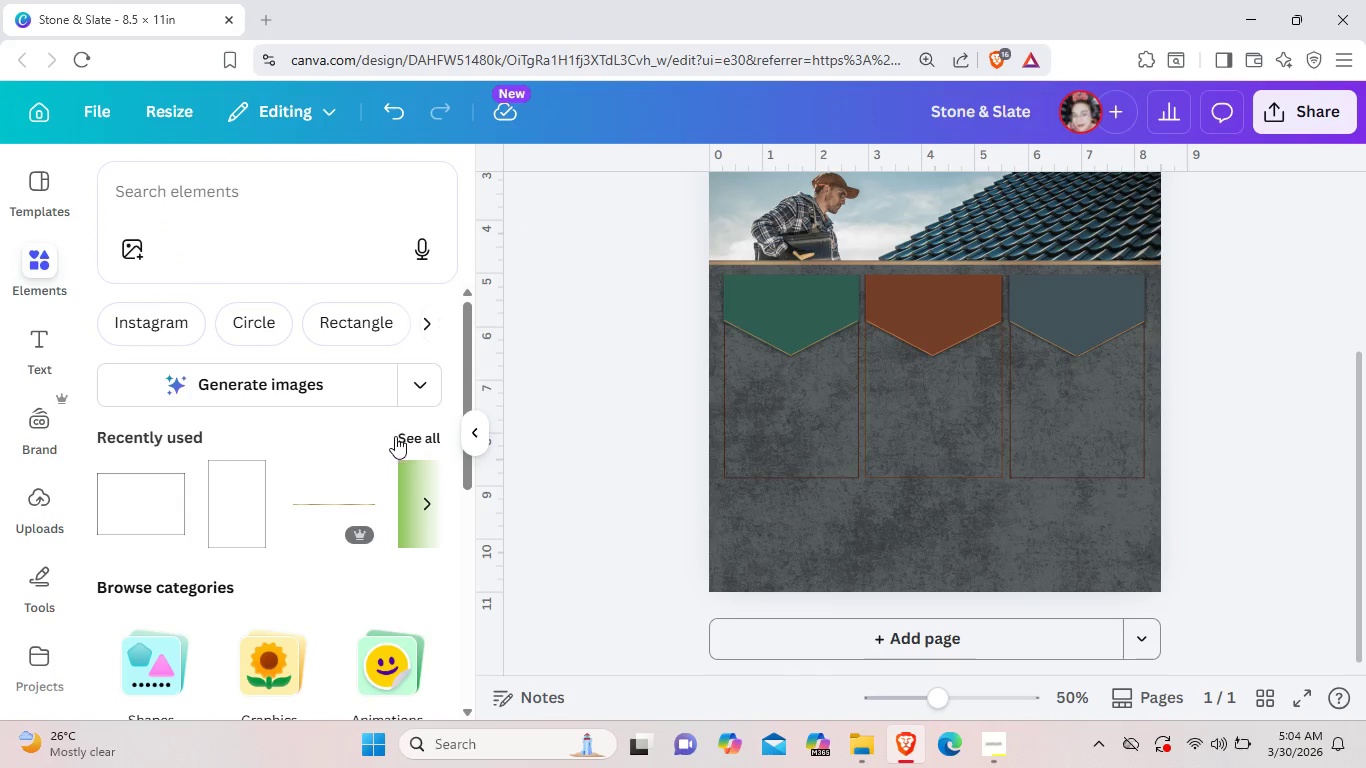 
left_click([413, 442])
 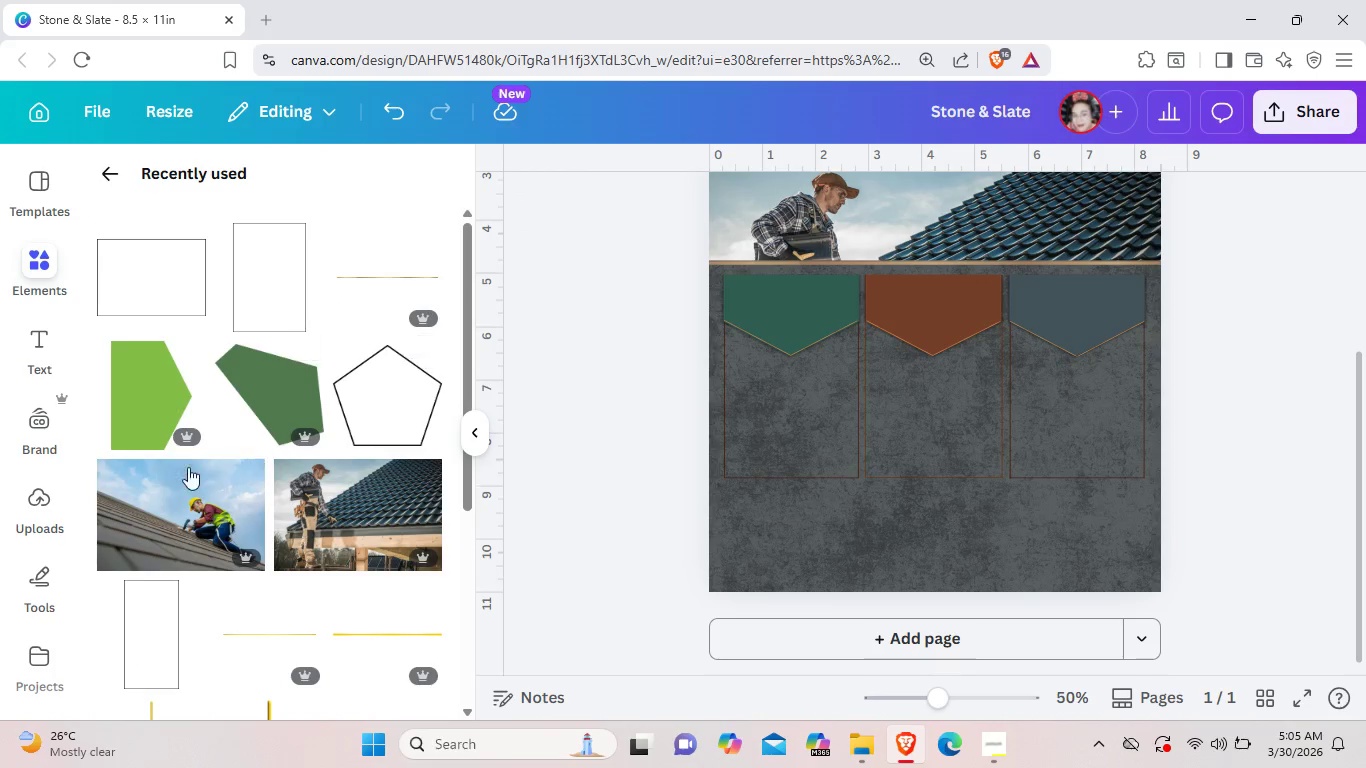 
scroll: coordinate [186, 468], scroll_direction: down, amount: 4.0
 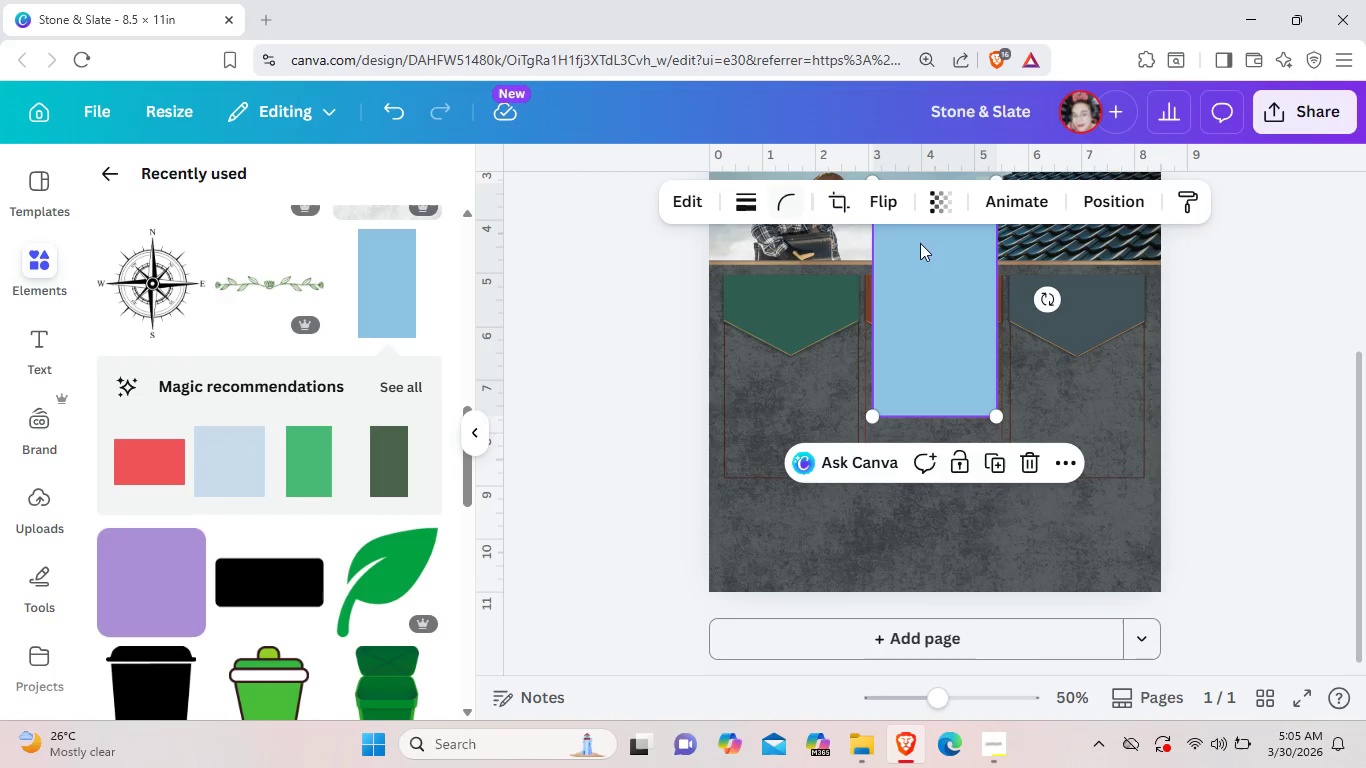 
left_click_drag(start_coordinate=[934, 272], to_coordinate=[833, 451])
 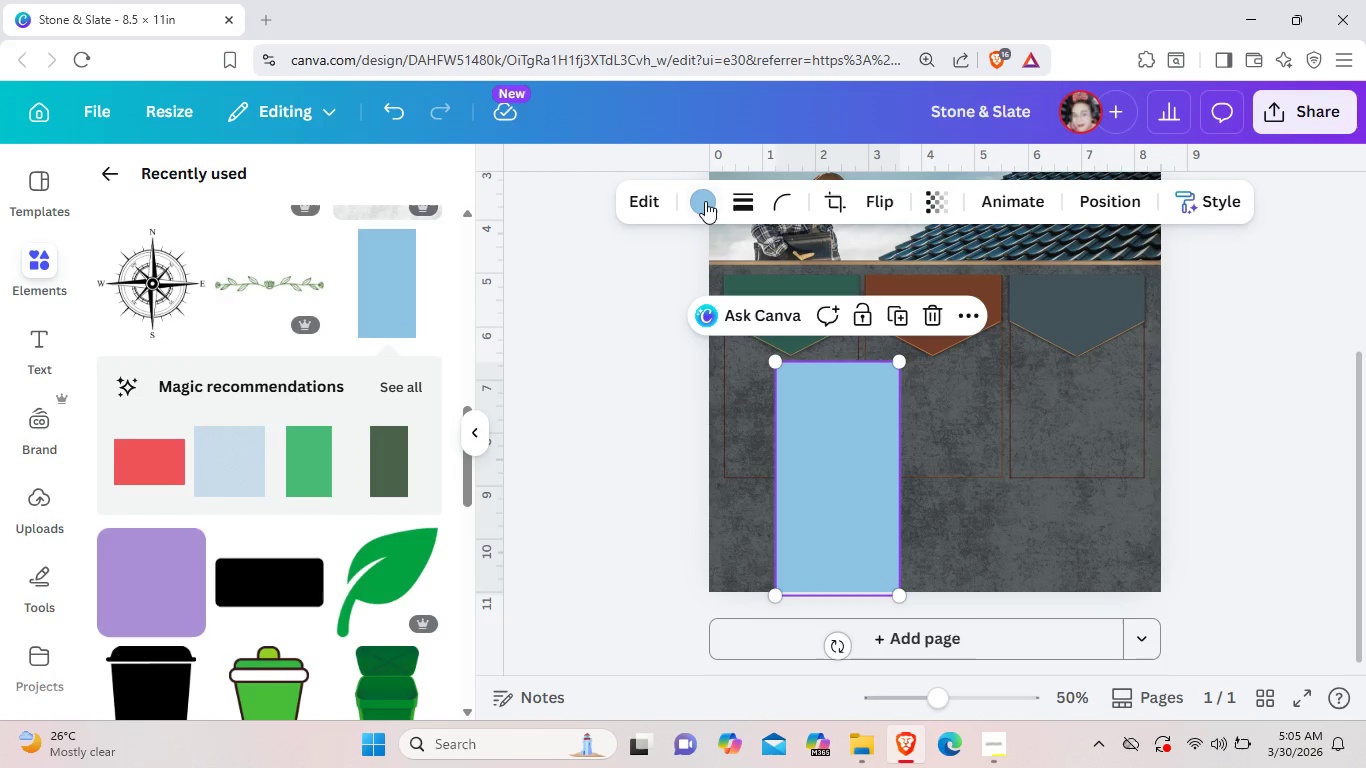 
left_click([705, 201])
 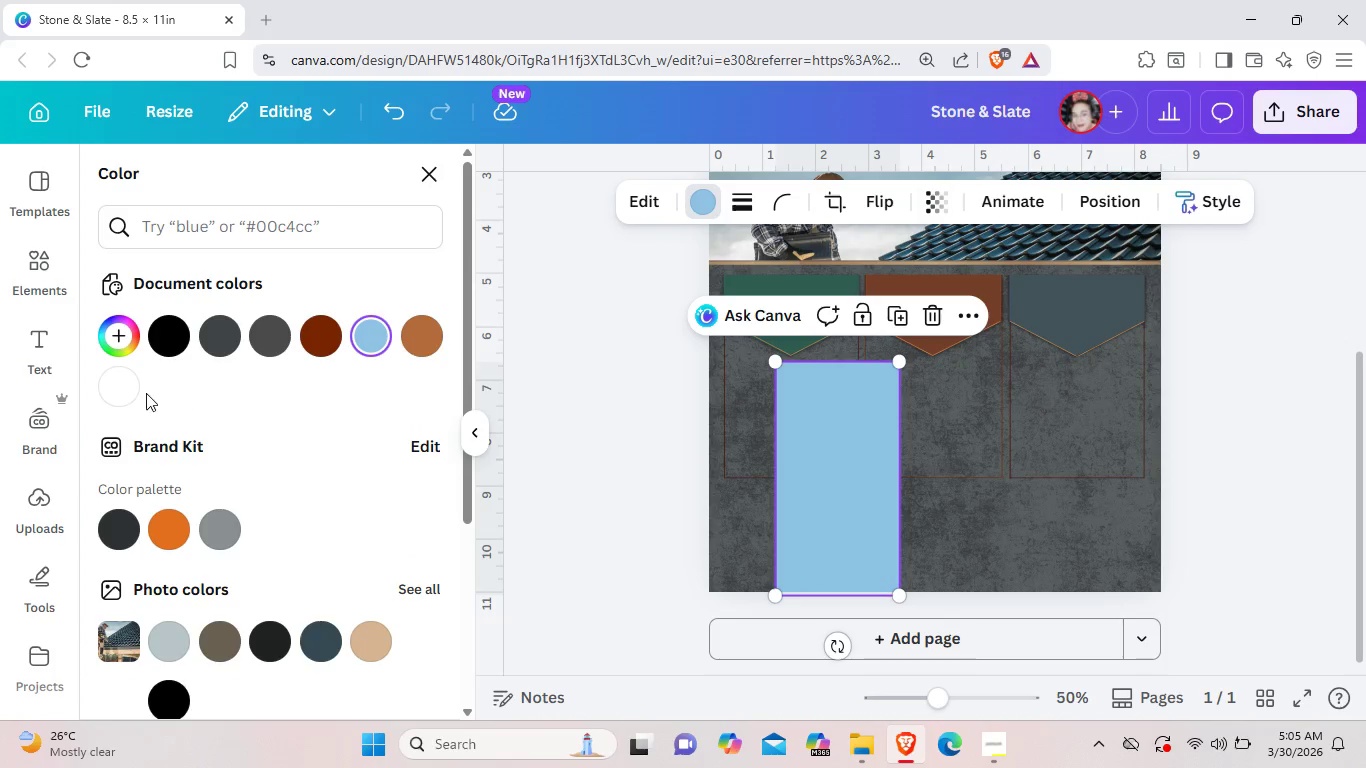 
left_click([127, 387])
 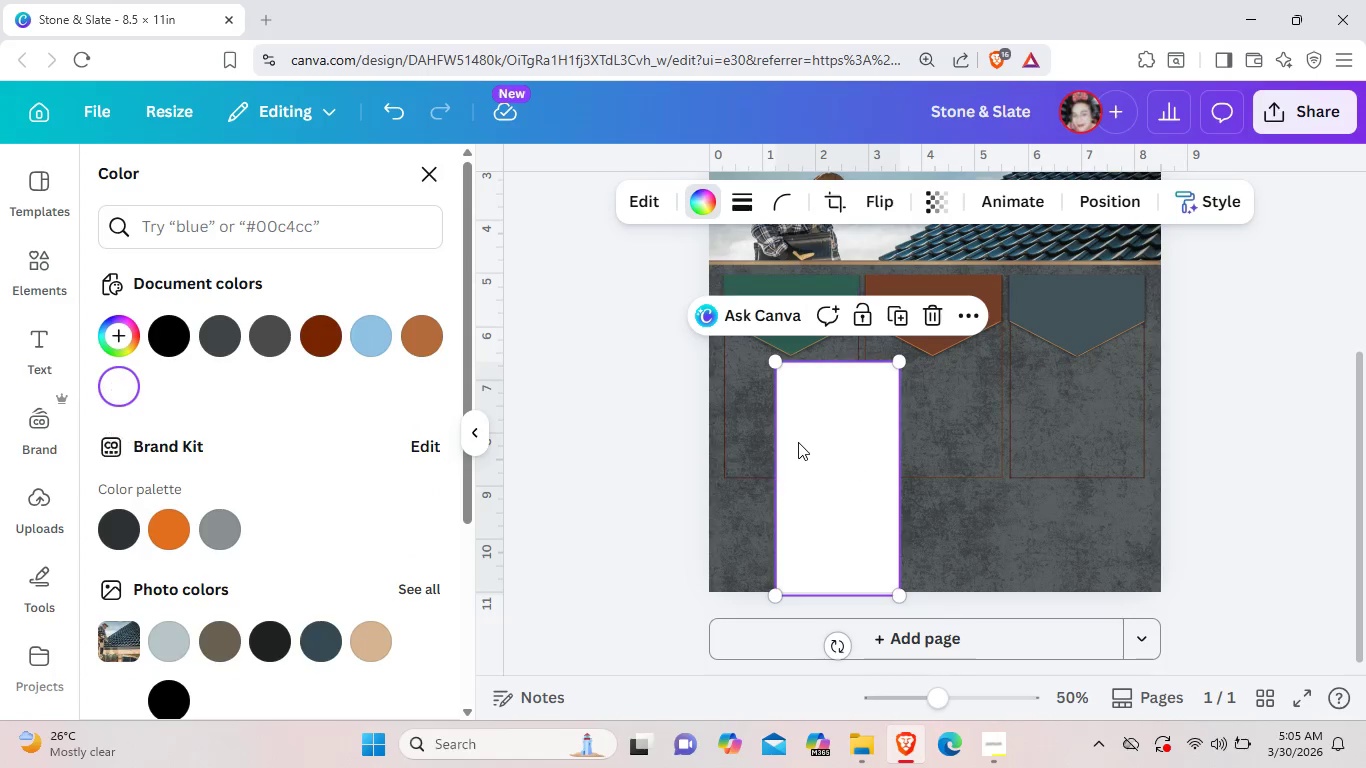 
left_click_drag(start_coordinate=[828, 451], to_coordinate=[767, 368])
 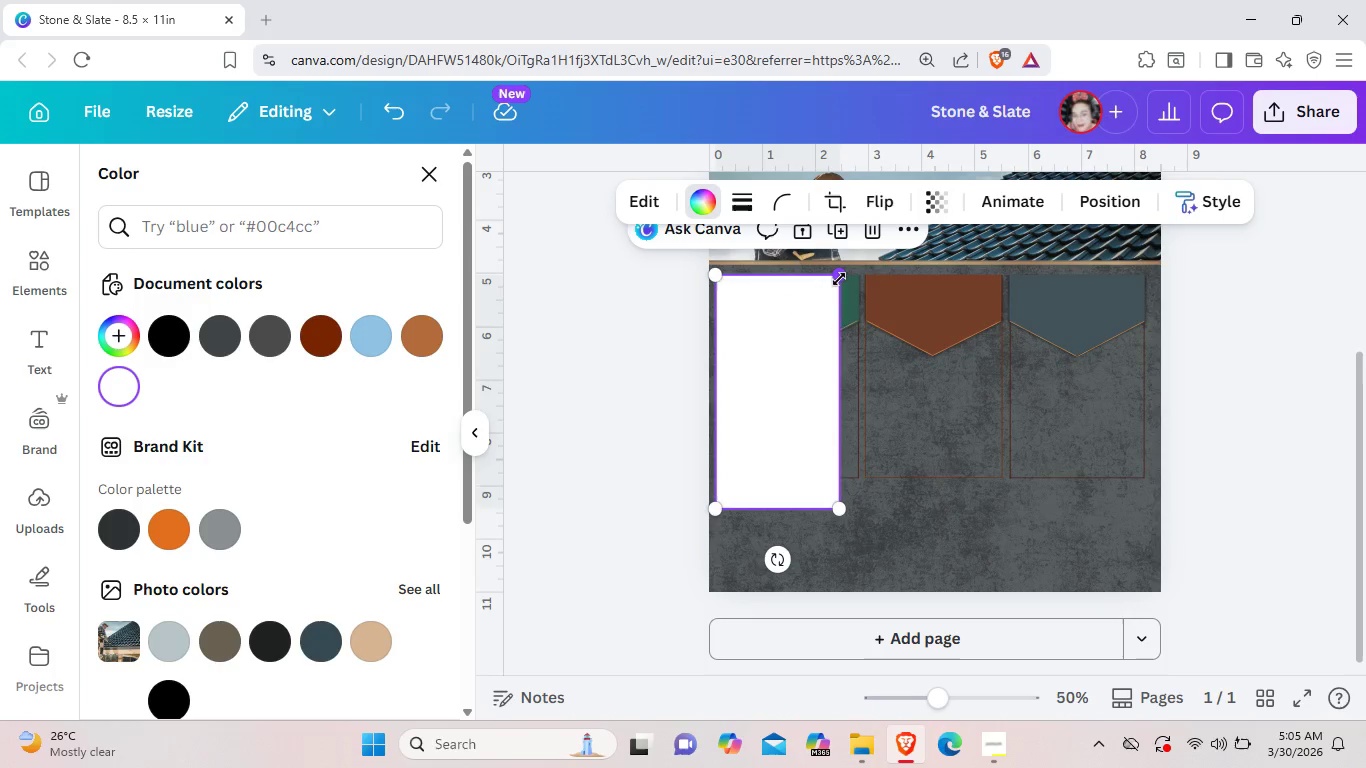 
left_click_drag(start_coordinate=[839, 279], to_coordinate=[982, 354])
 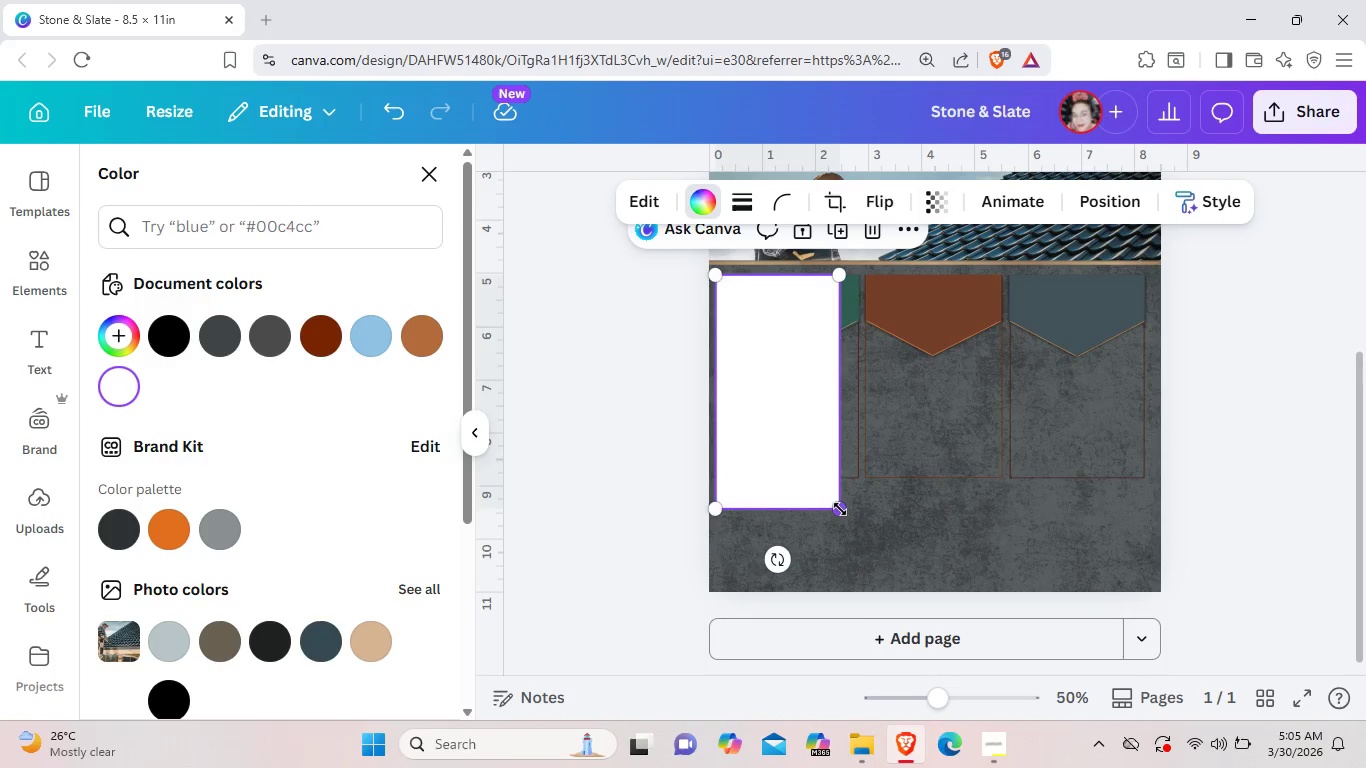 
left_click_drag(start_coordinate=[840, 509], to_coordinate=[1323, 498])
 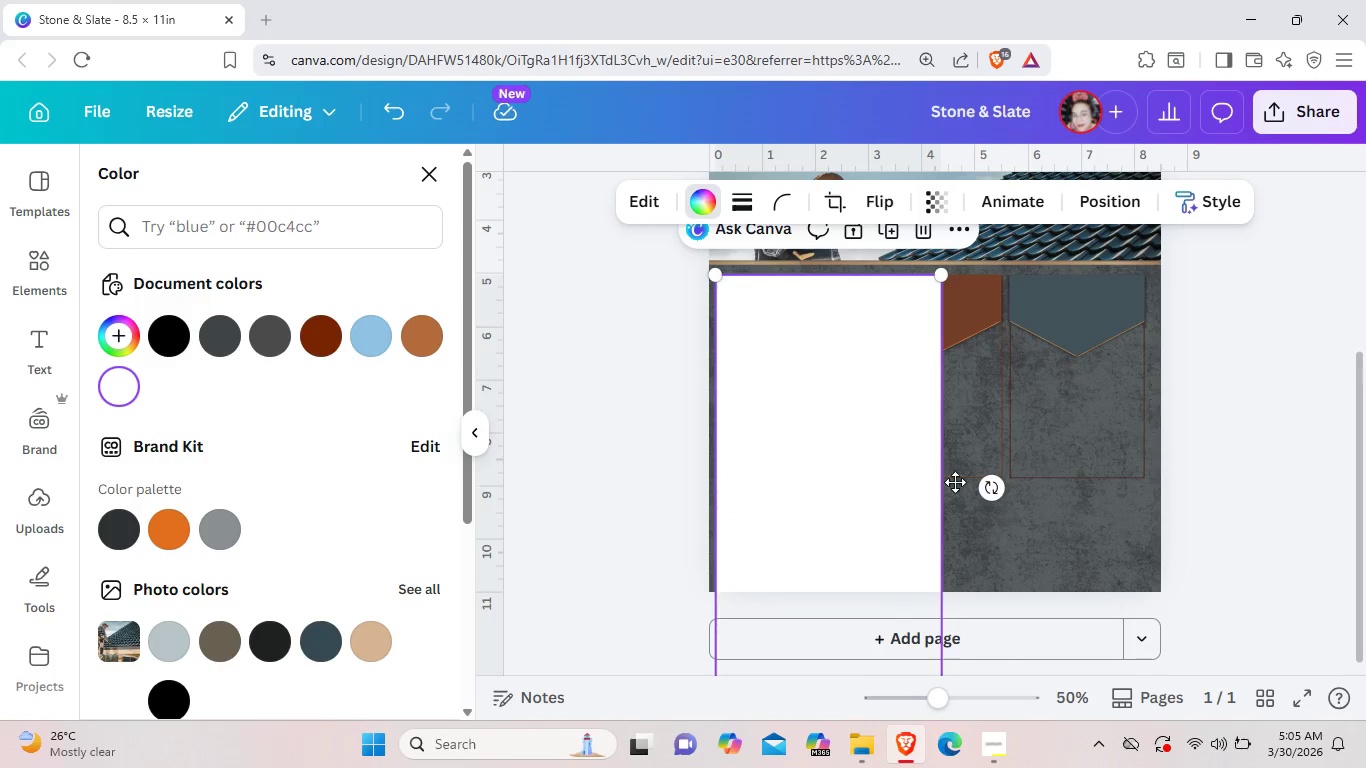 
left_click_drag(start_coordinate=[820, 494], to_coordinate=[967, 480])
 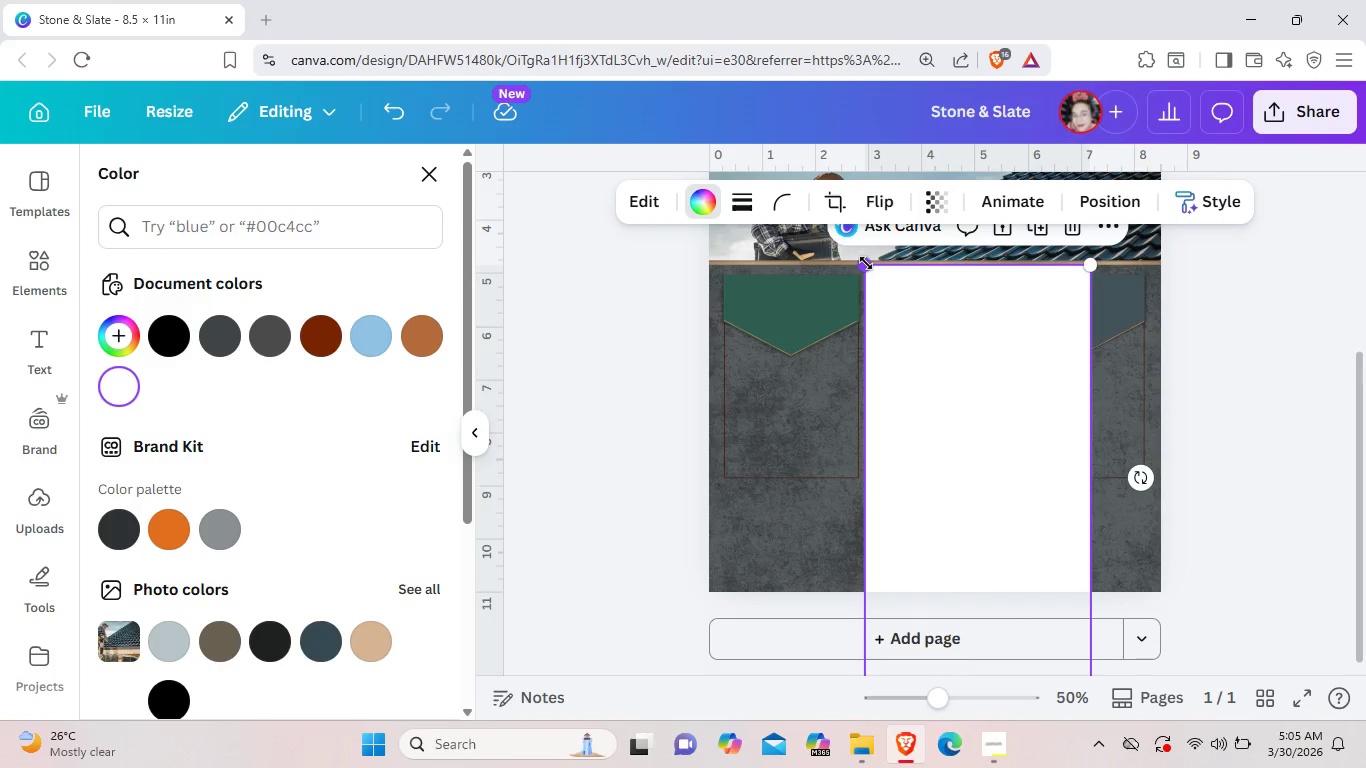 
left_click_drag(start_coordinate=[866, 263], to_coordinate=[636, 270])
 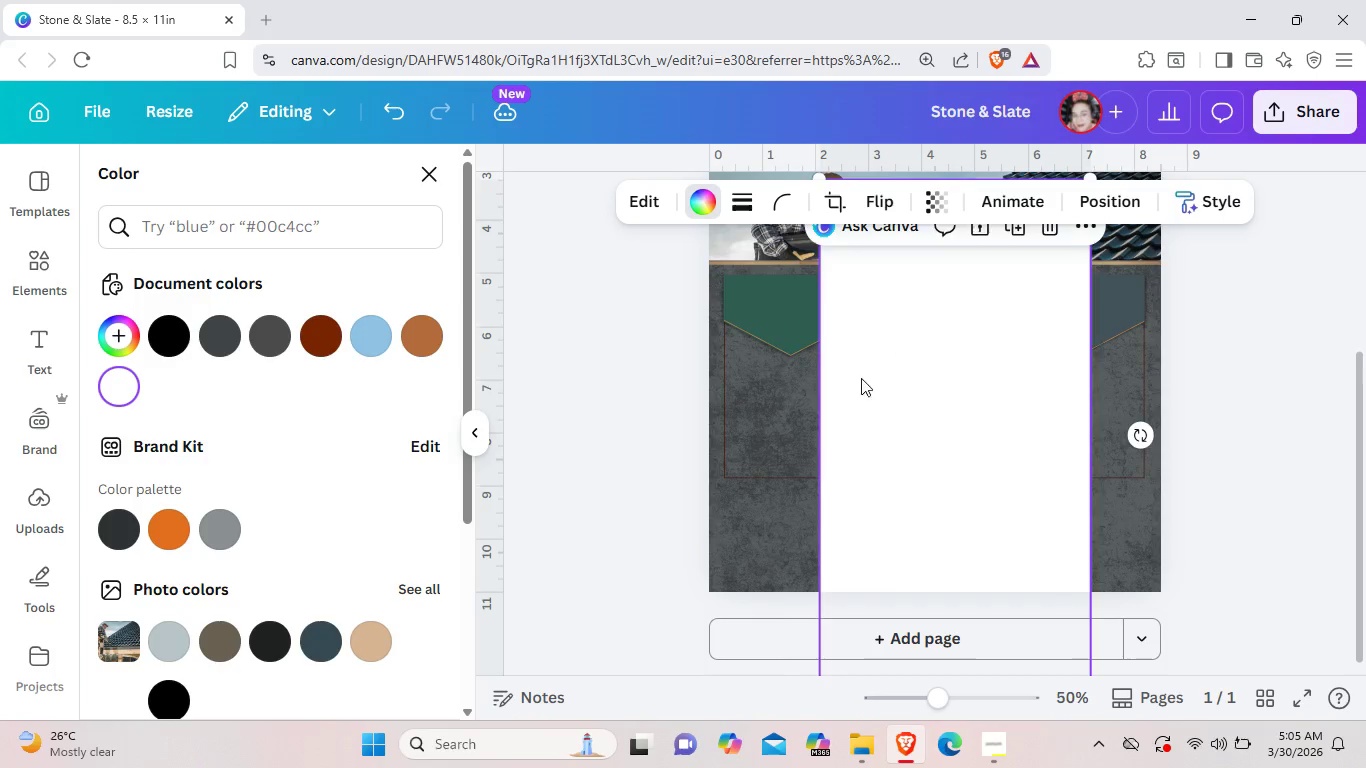 
left_click_drag(start_coordinate=[903, 331], to_coordinate=[849, 423])
 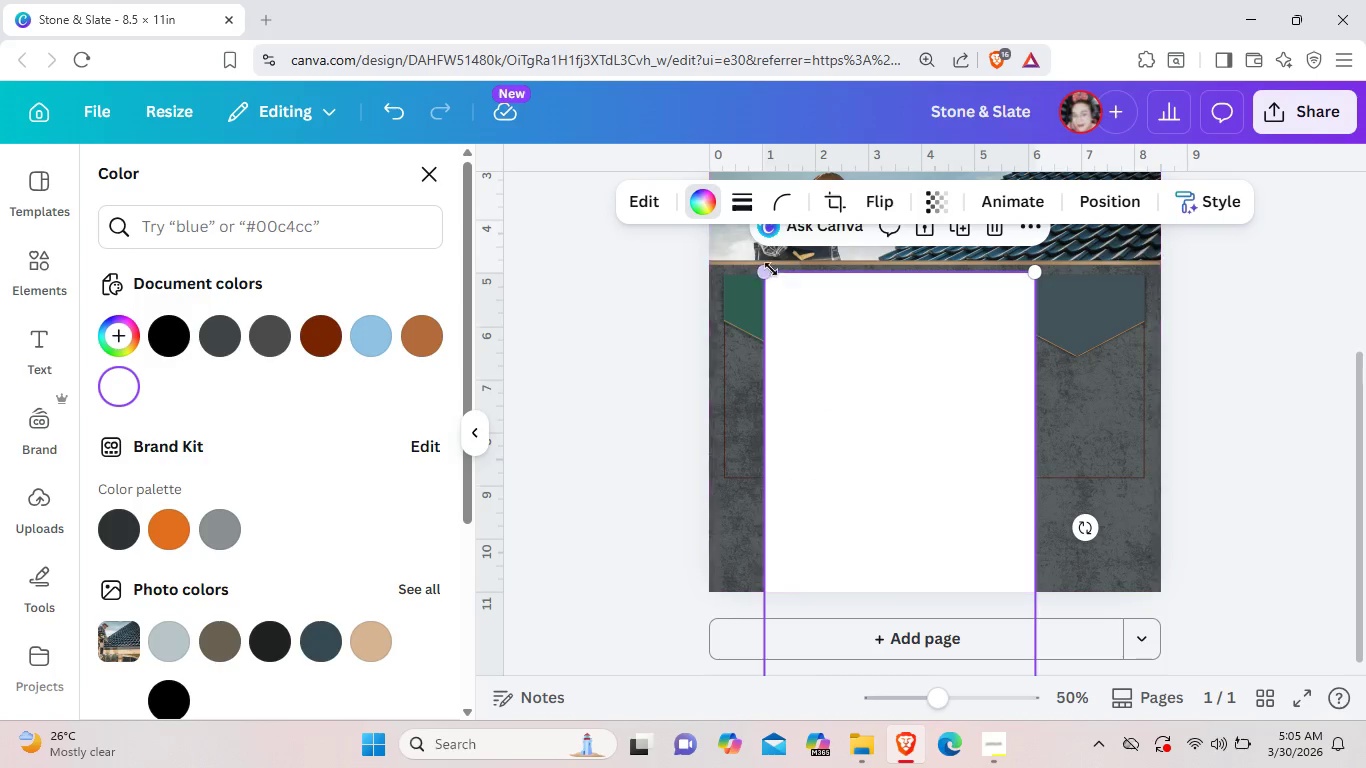 
left_click_drag(start_coordinate=[768, 269], to_coordinate=[846, 467])
 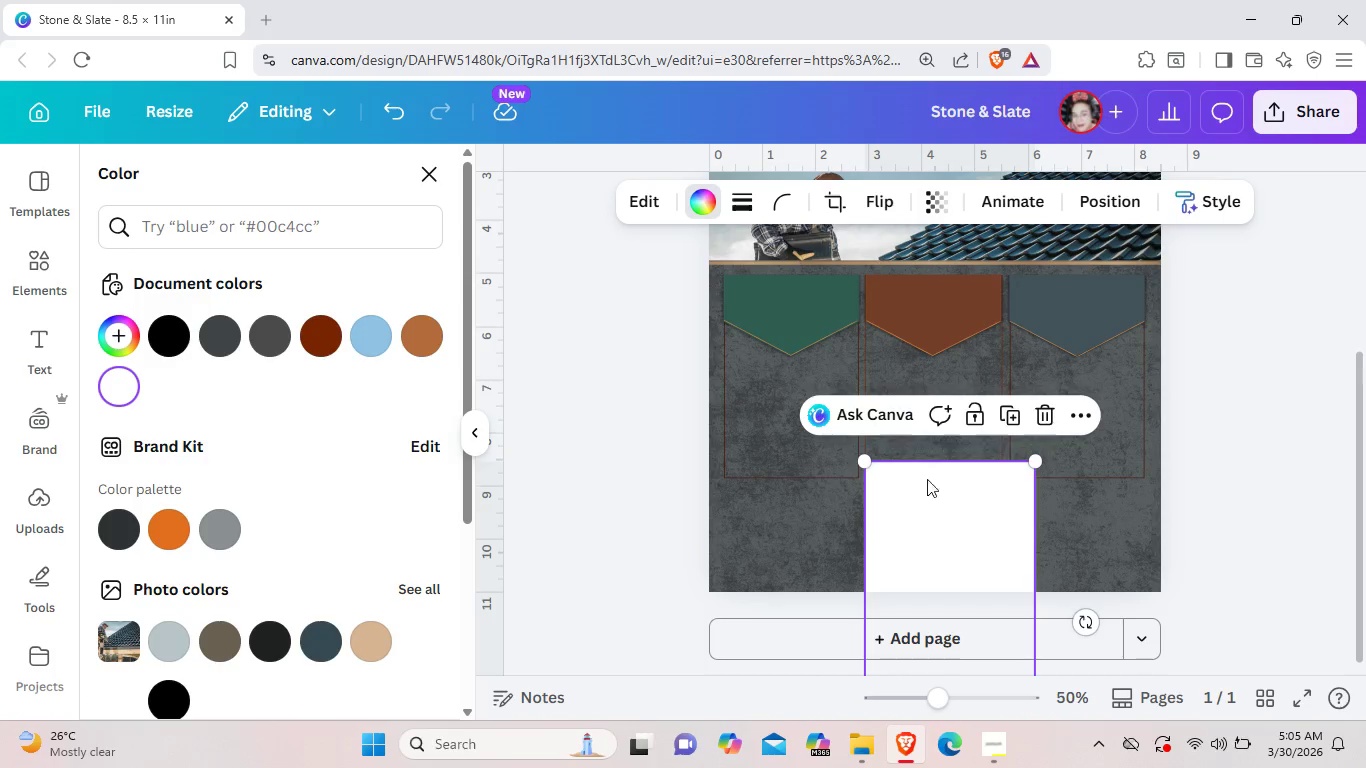 
left_click_drag(start_coordinate=[934, 501], to_coordinate=[819, 348])
 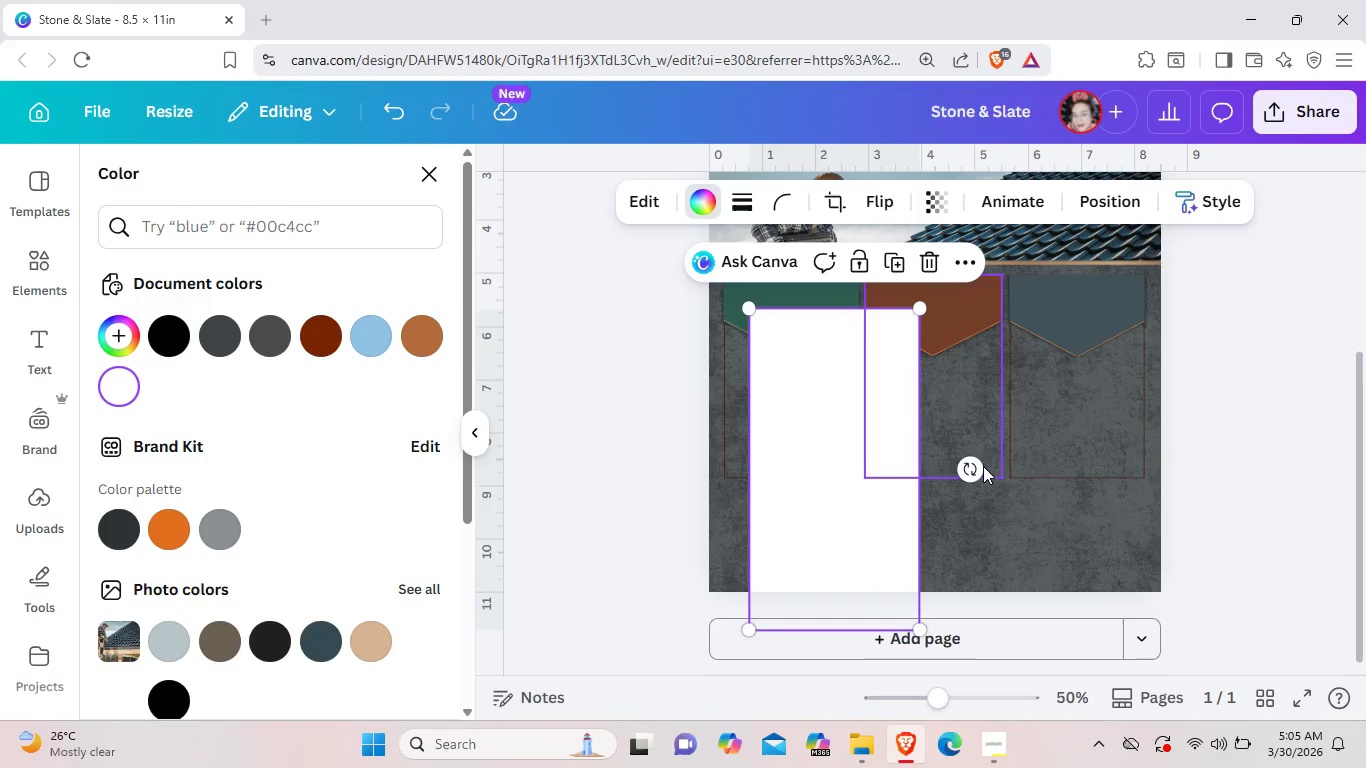 
left_click_drag(start_coordinate=[979, 466], to_coordinate=[833, 324])
 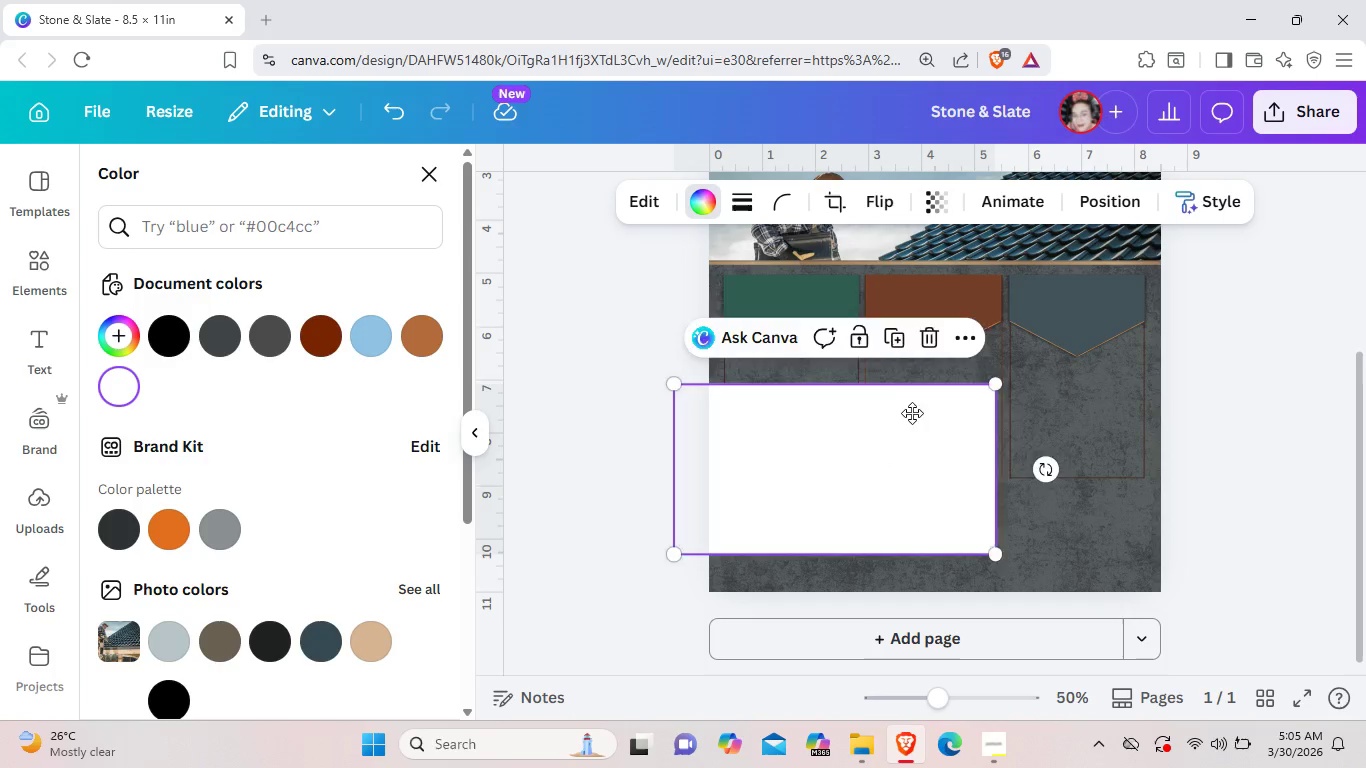 
left_click_drag(start_coordinate=[864, 468], to_coordinate=[906, 353])
 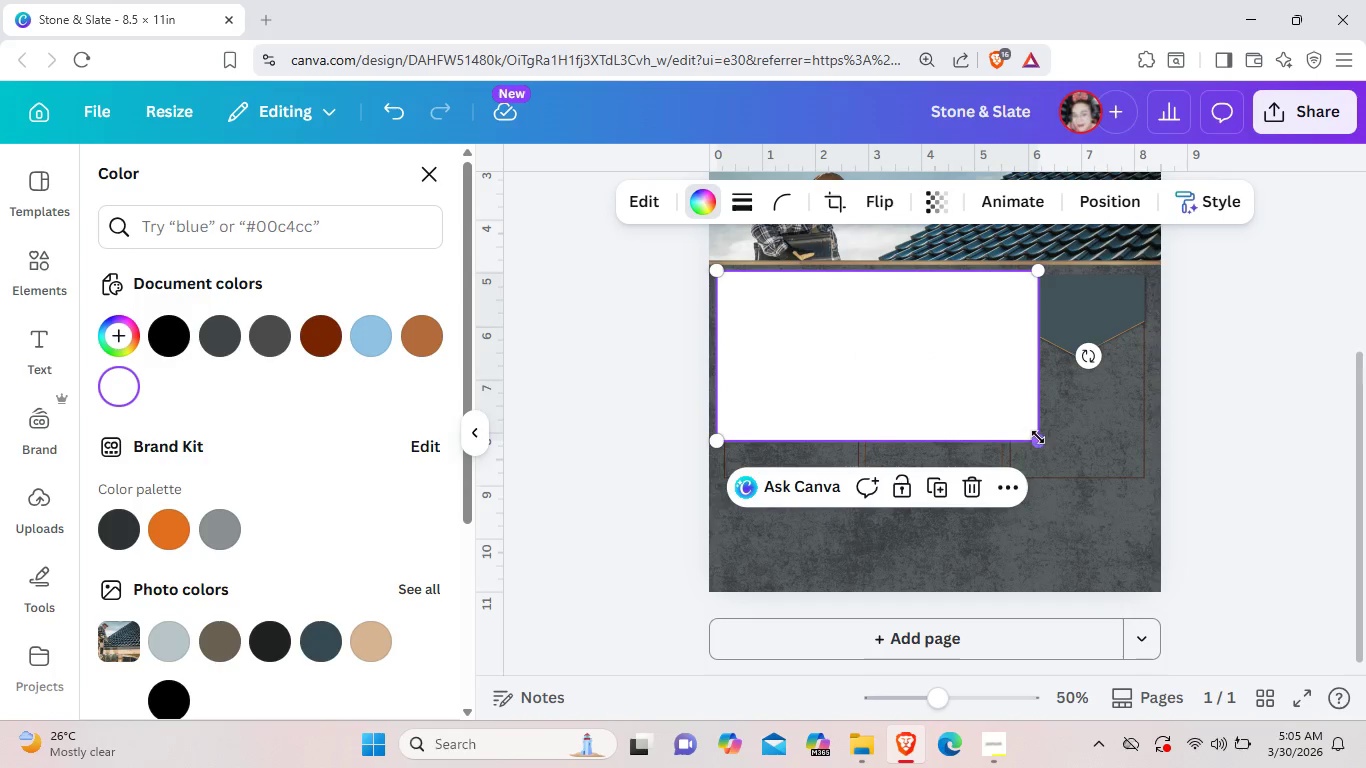 
left_click_drag(start_coordinate=[1038, 437], to_coordinate=[1154, 491])
 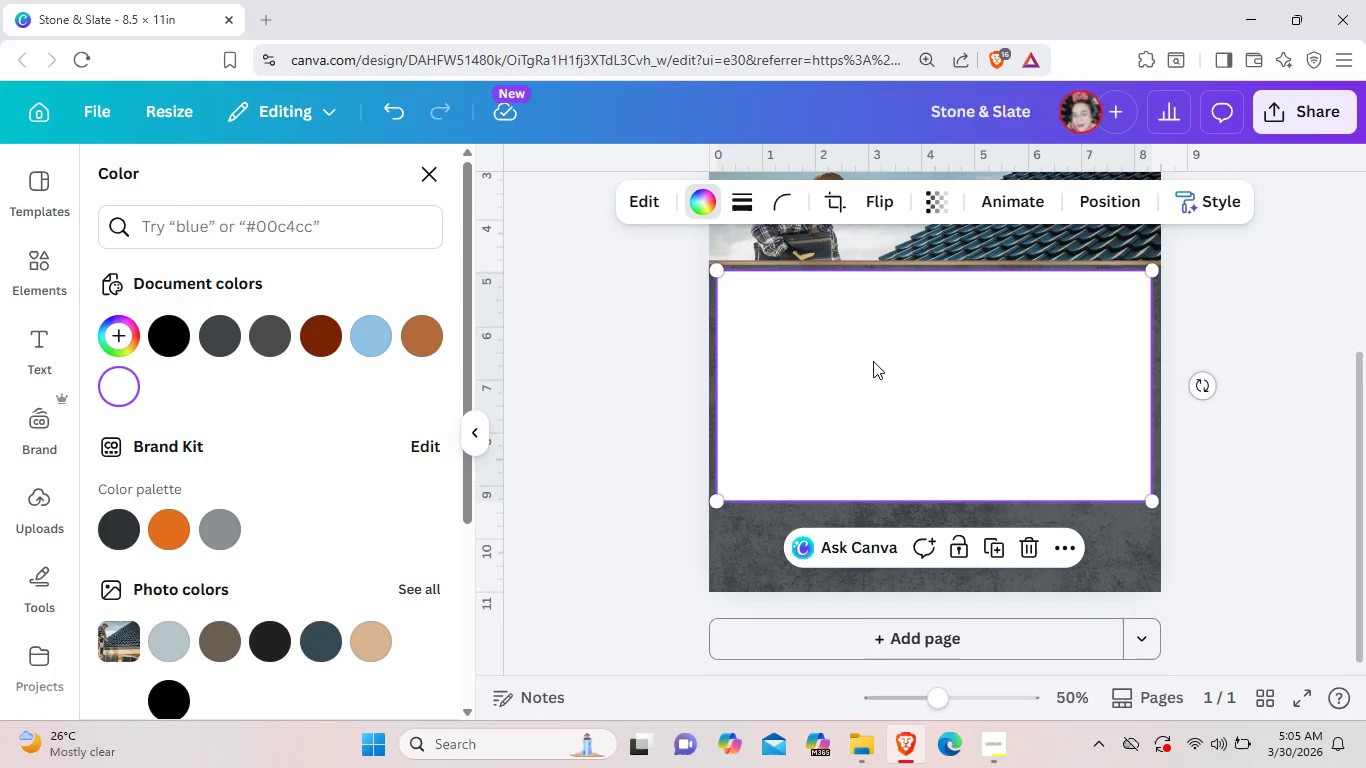 
right_click([885, 383])
 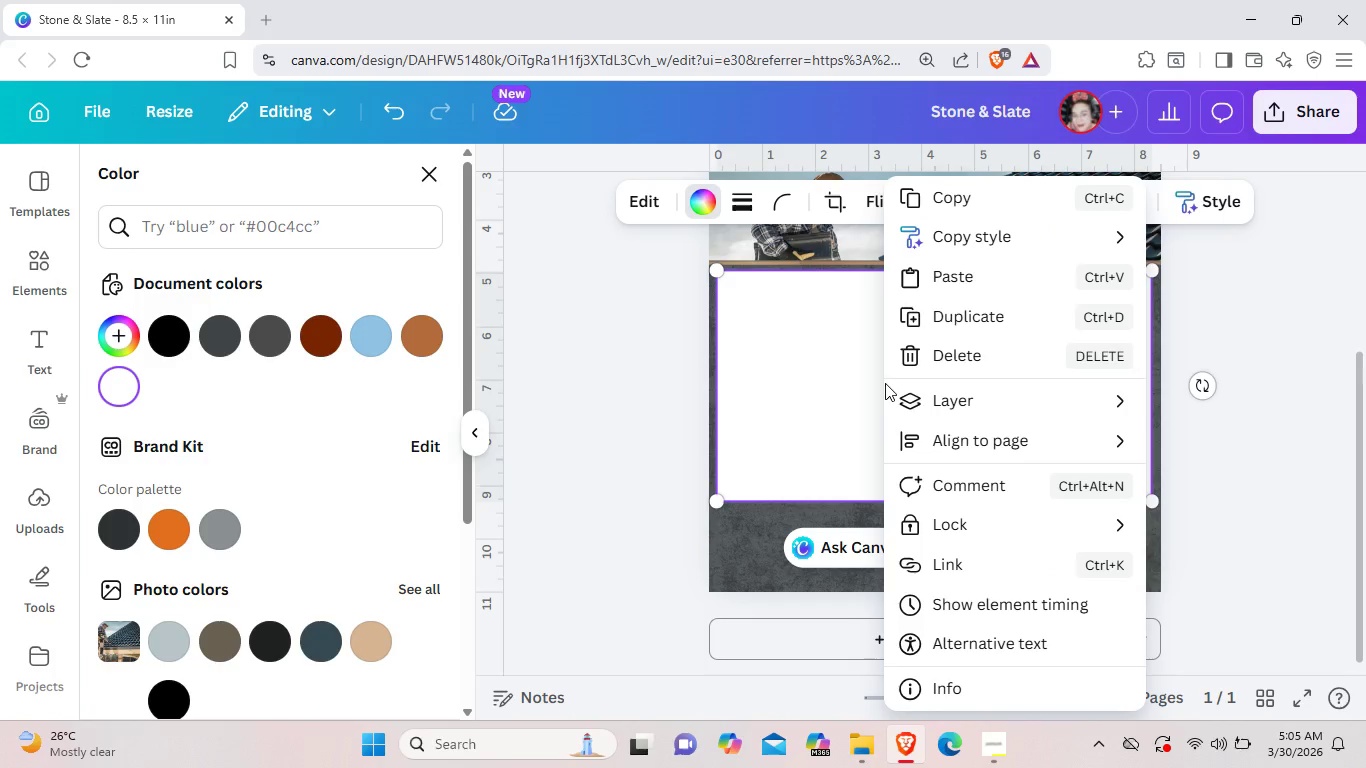 
mouse_move([900, 413])
 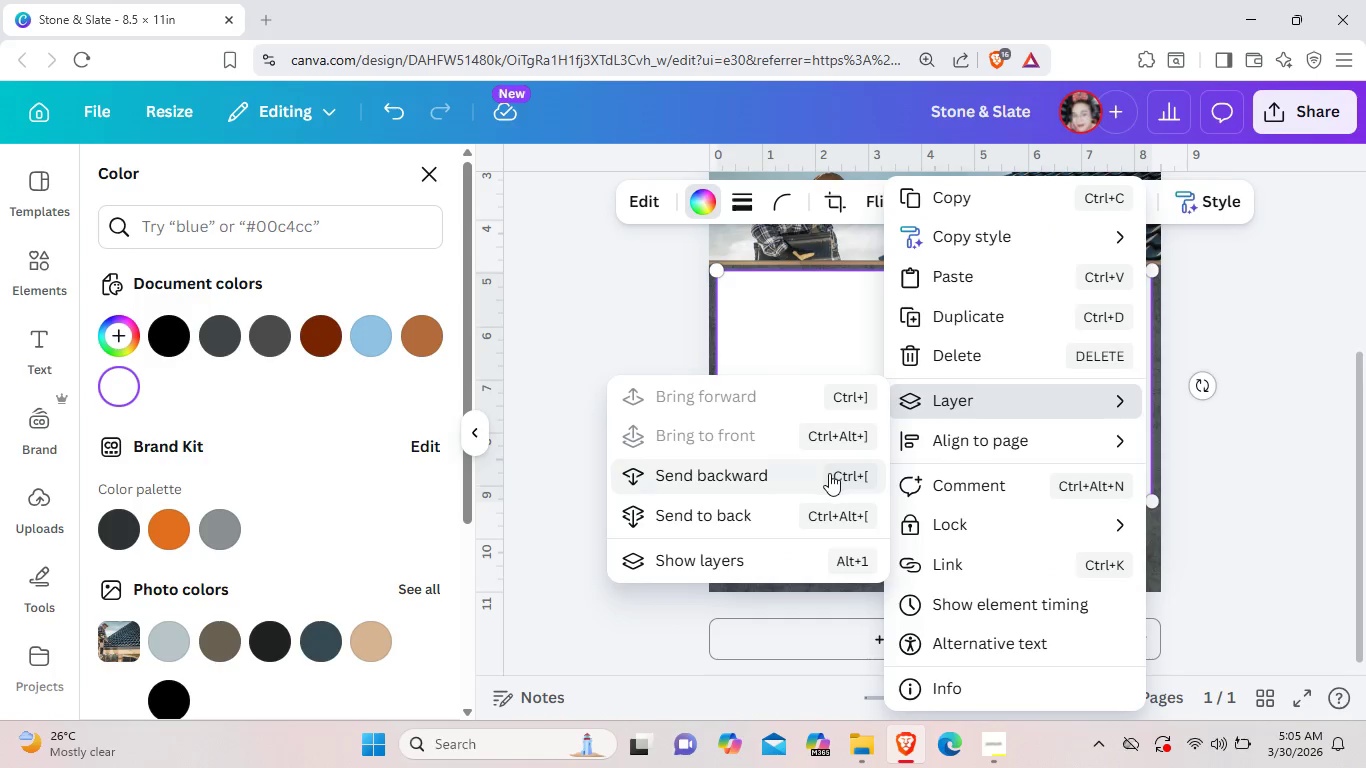 
left_click([829, 473])
 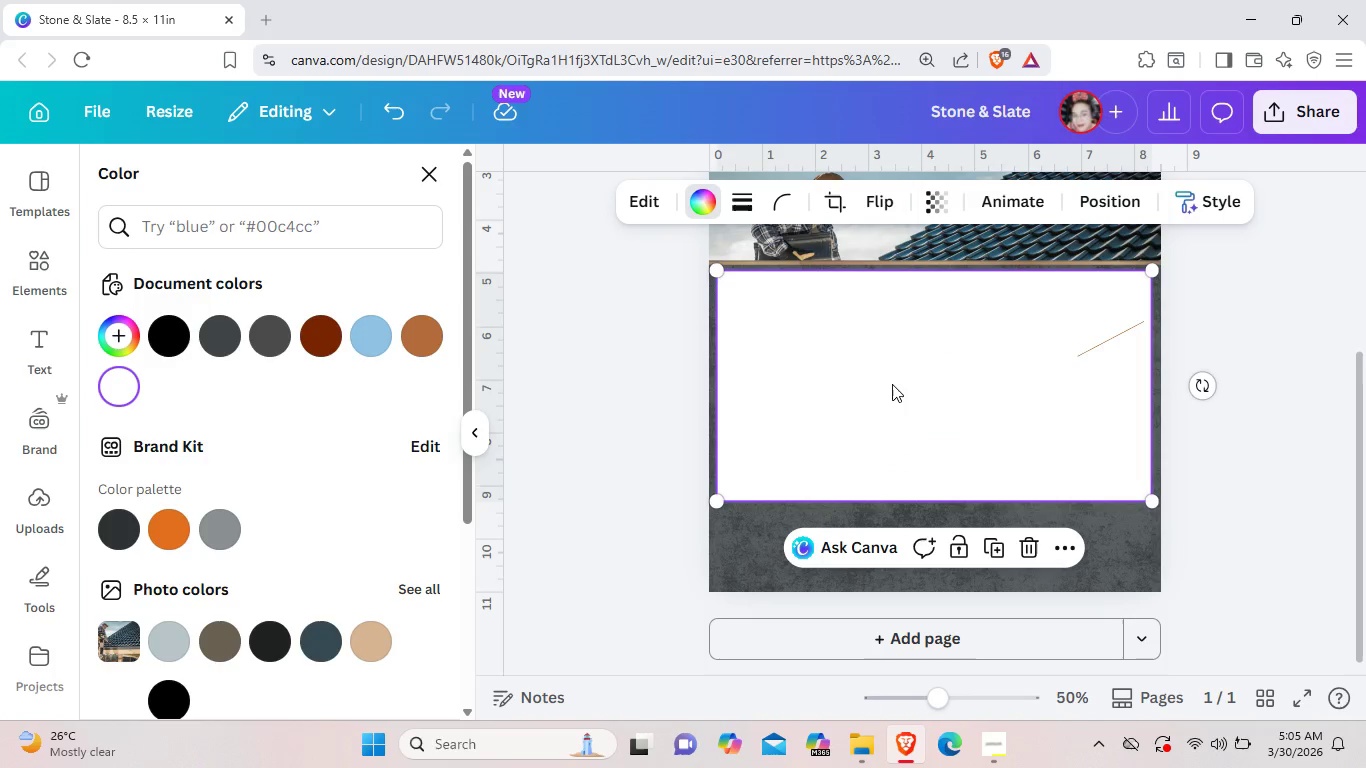 
right_click([893, 380])
 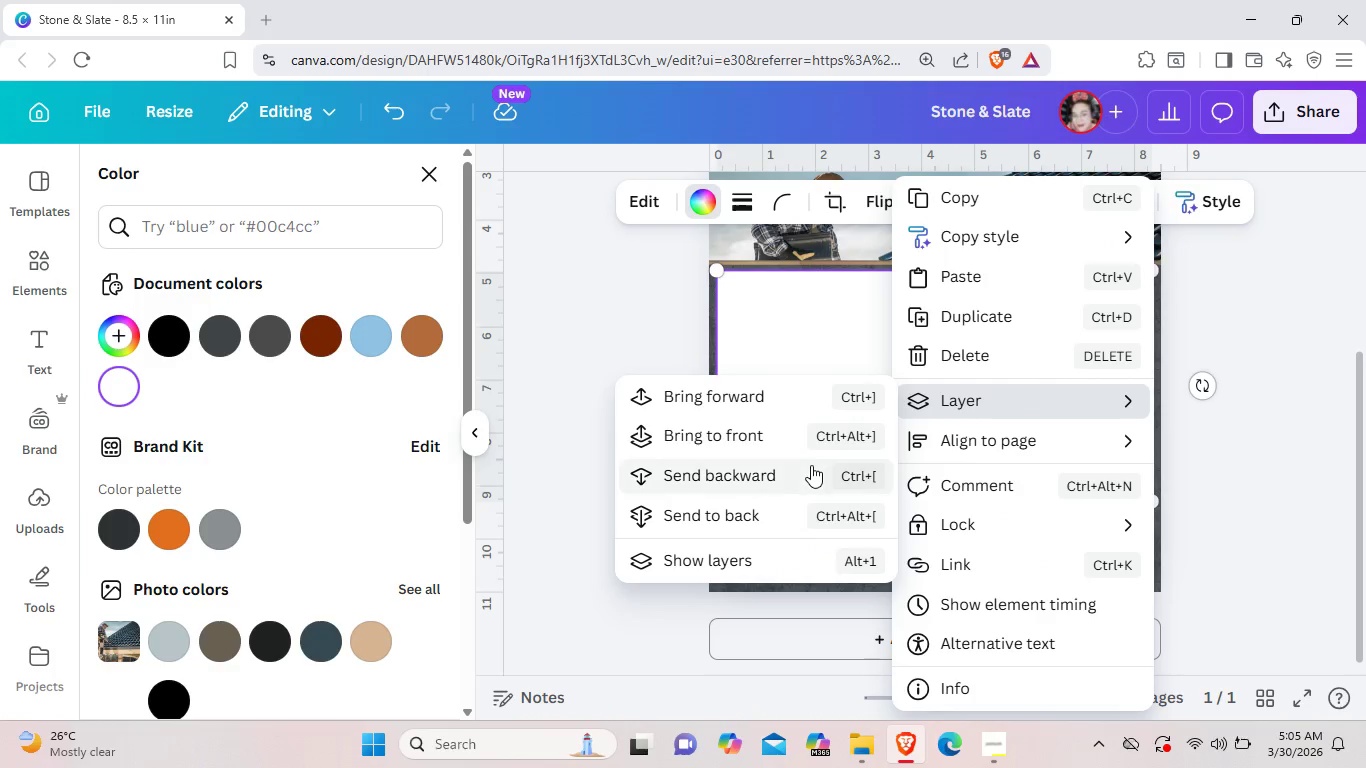 
left_click([811, 465])
 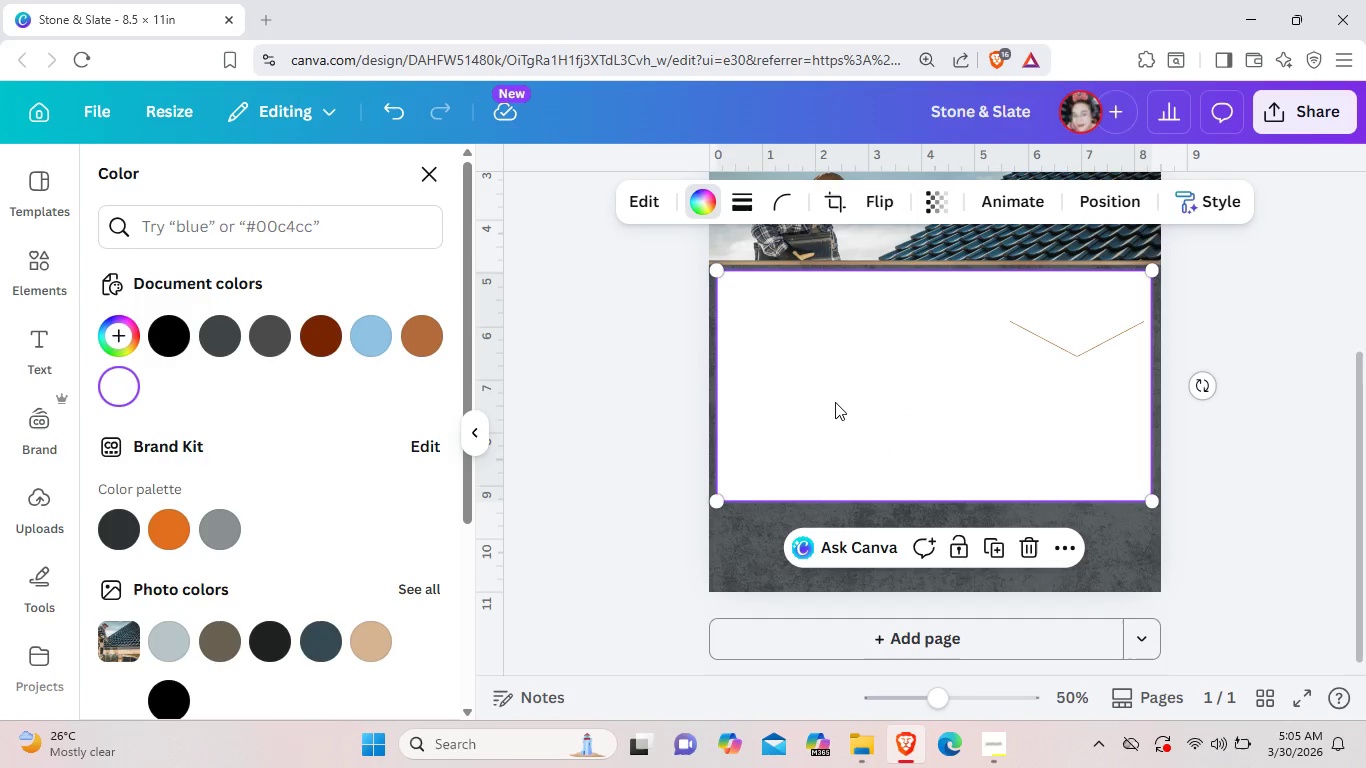 
right_click([835, 402])
 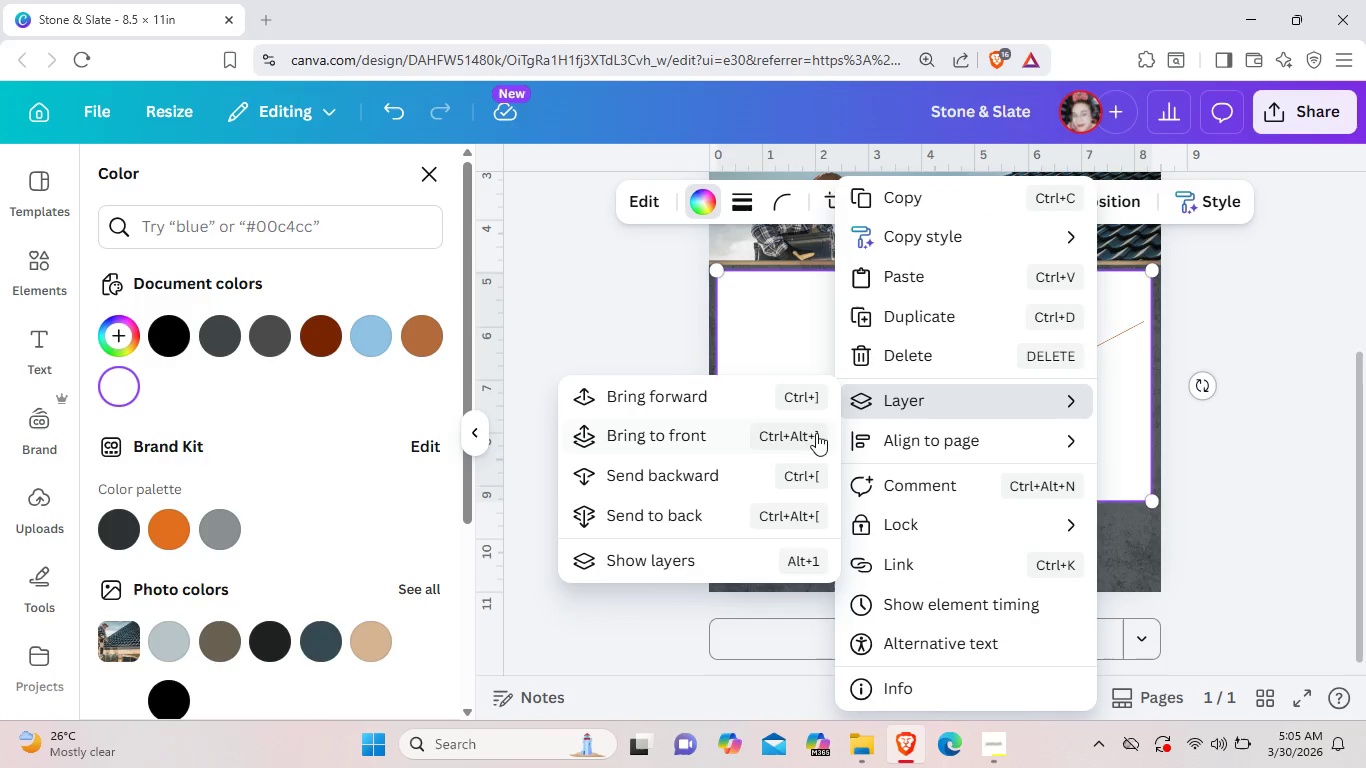 
left_click([770, 468])
 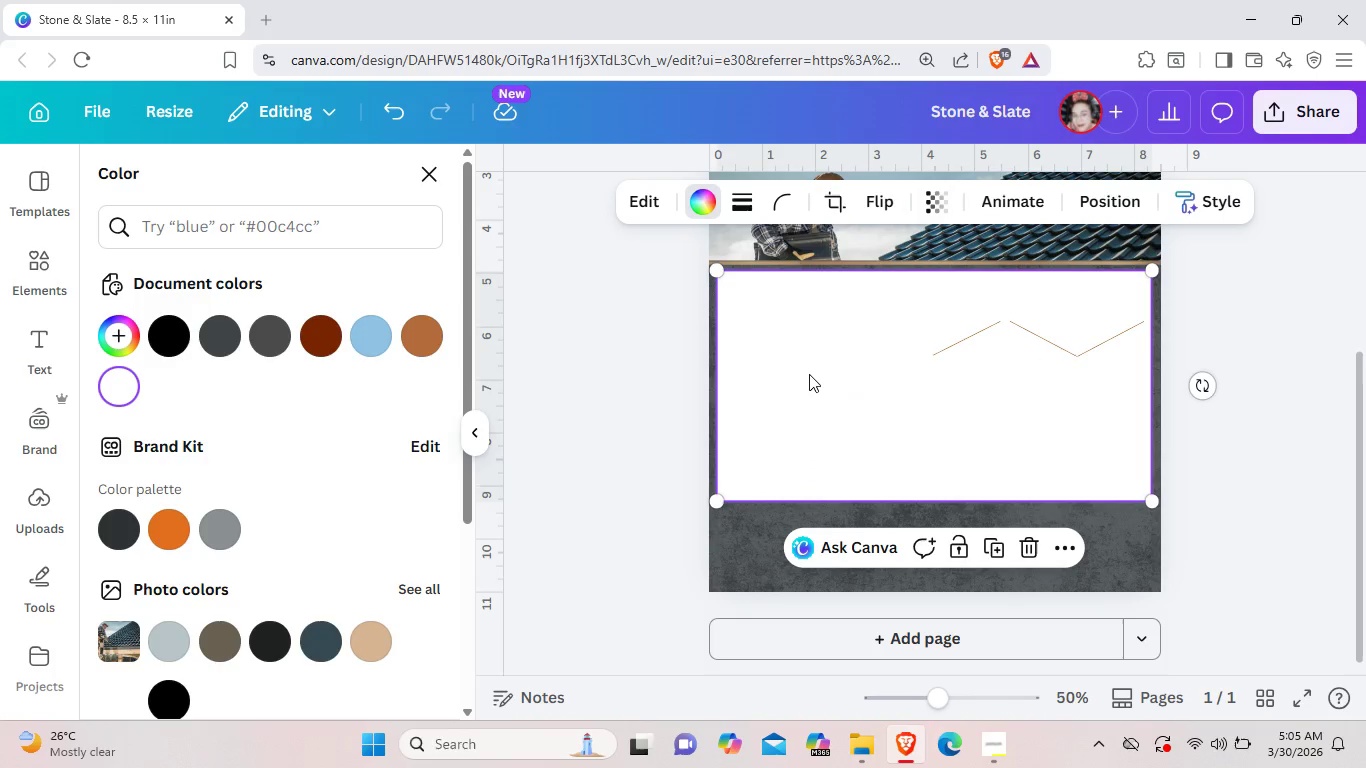 
right_click([809, 374])
 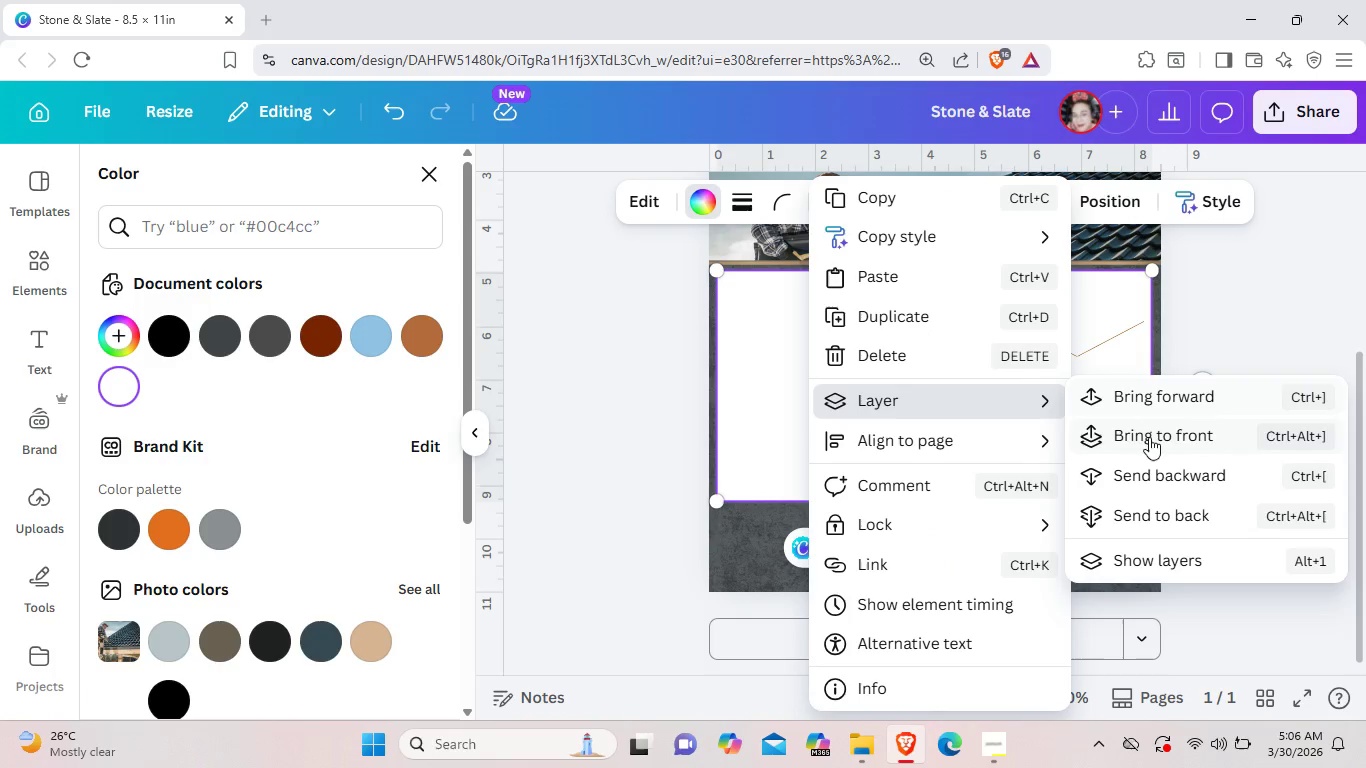 
left_click([1143, 469])
 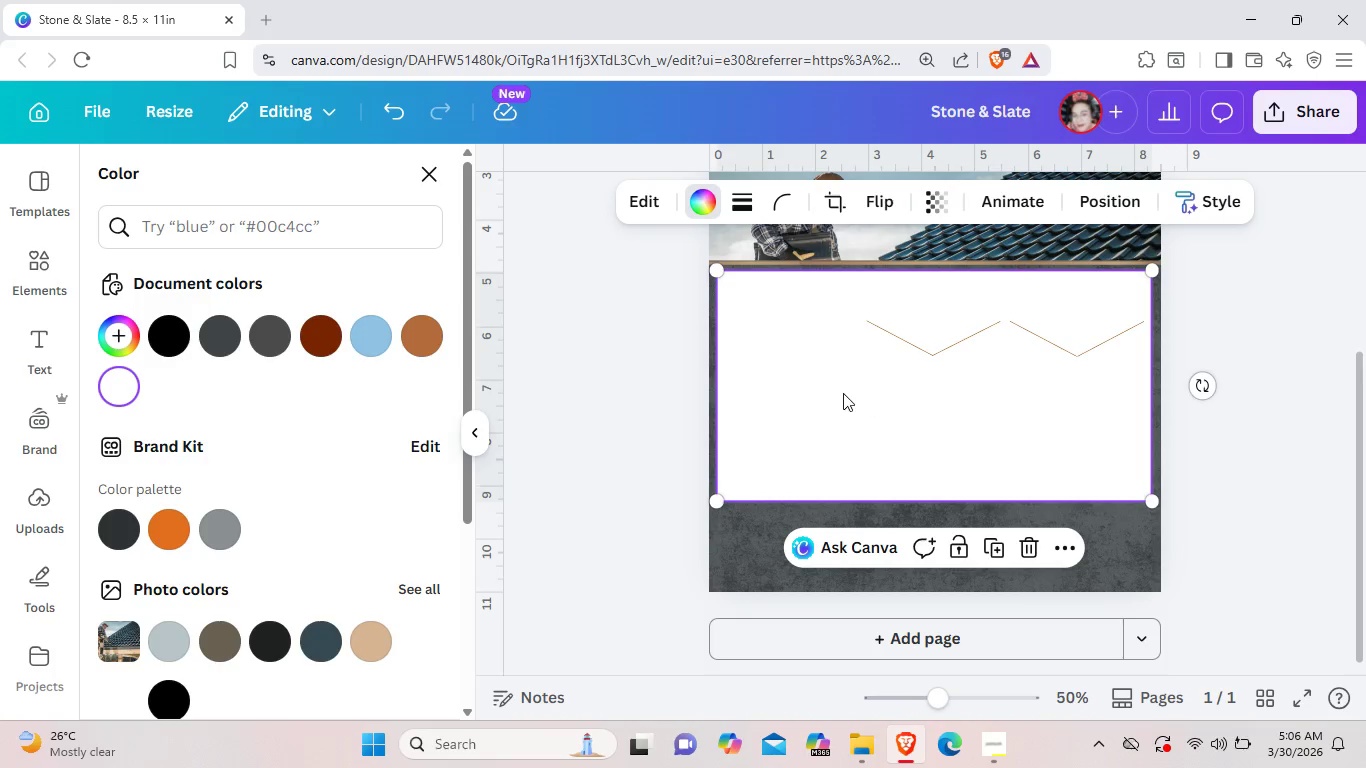 
right_click([842, 393])
 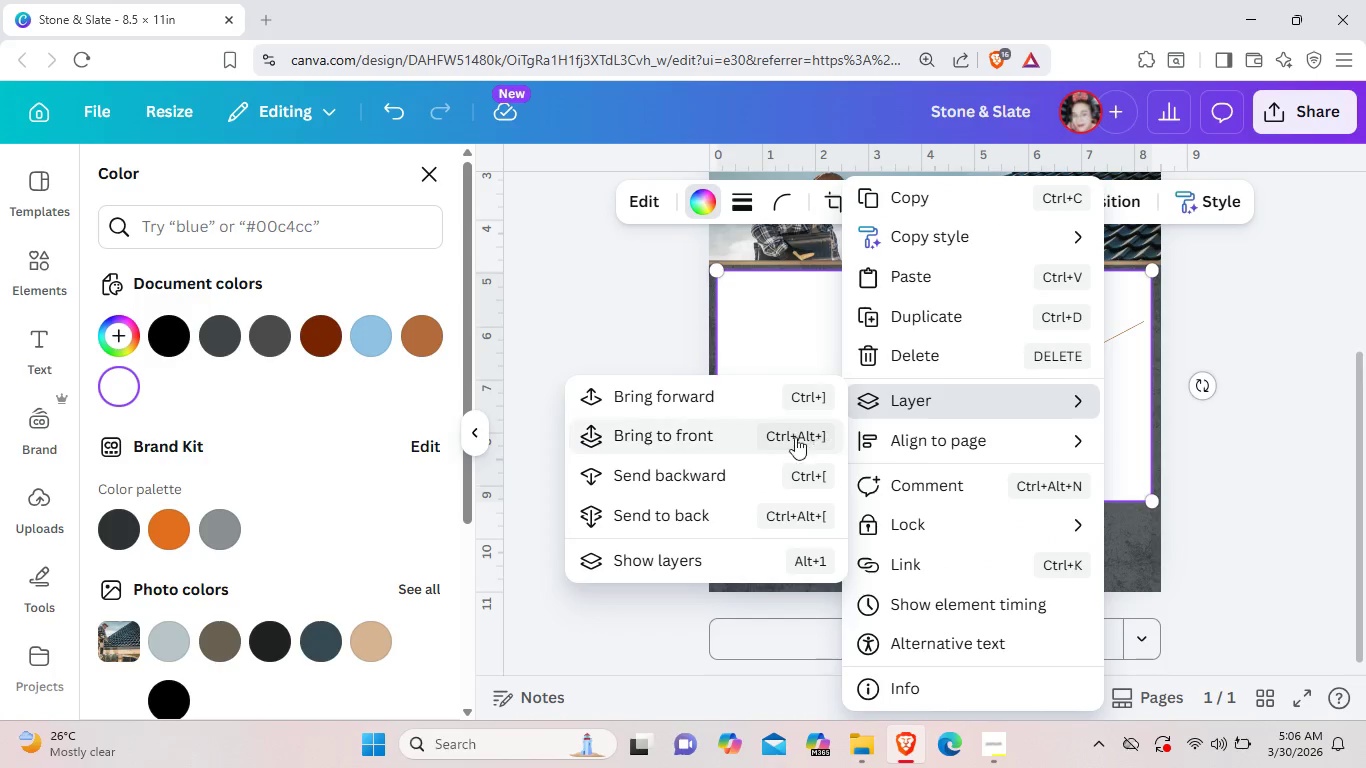 
left_click([756, 468])
 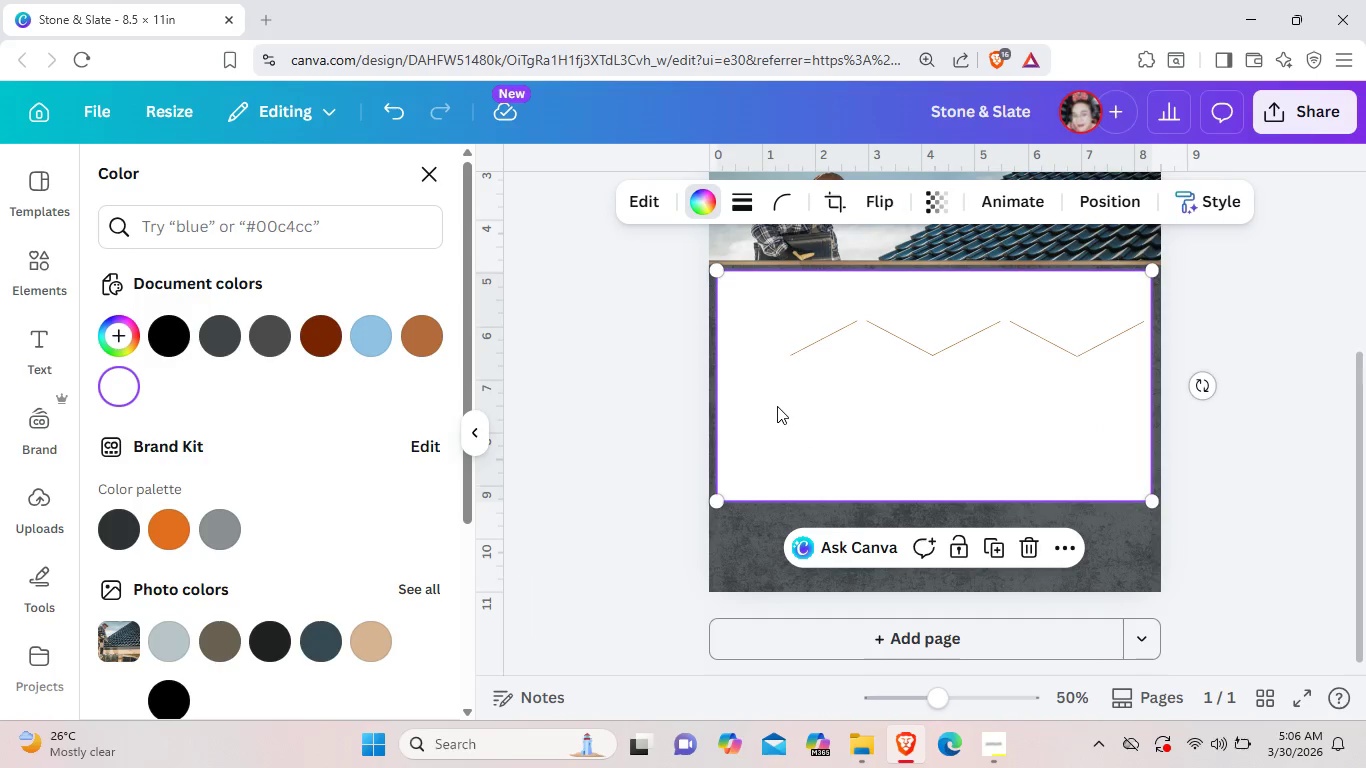 
right_click([778, 405])
 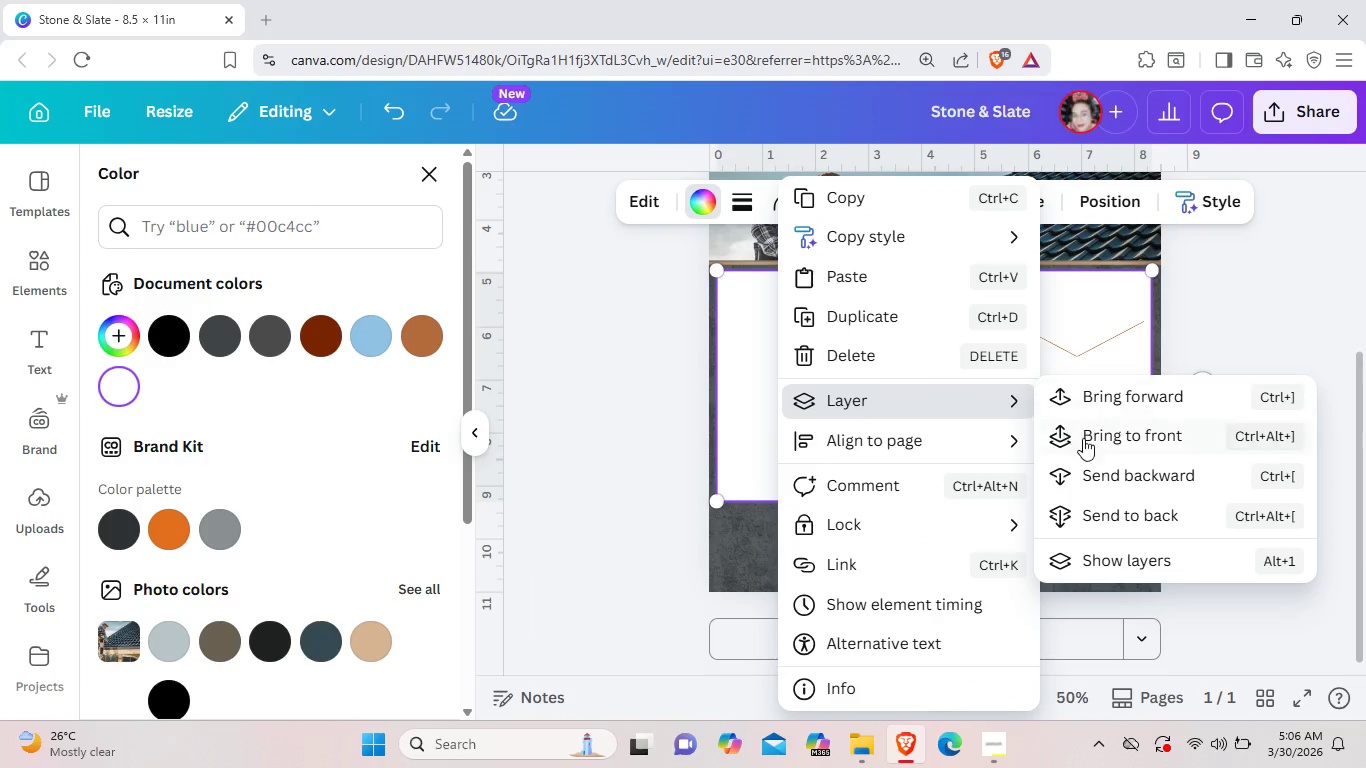 
left_click([1104, 468])
 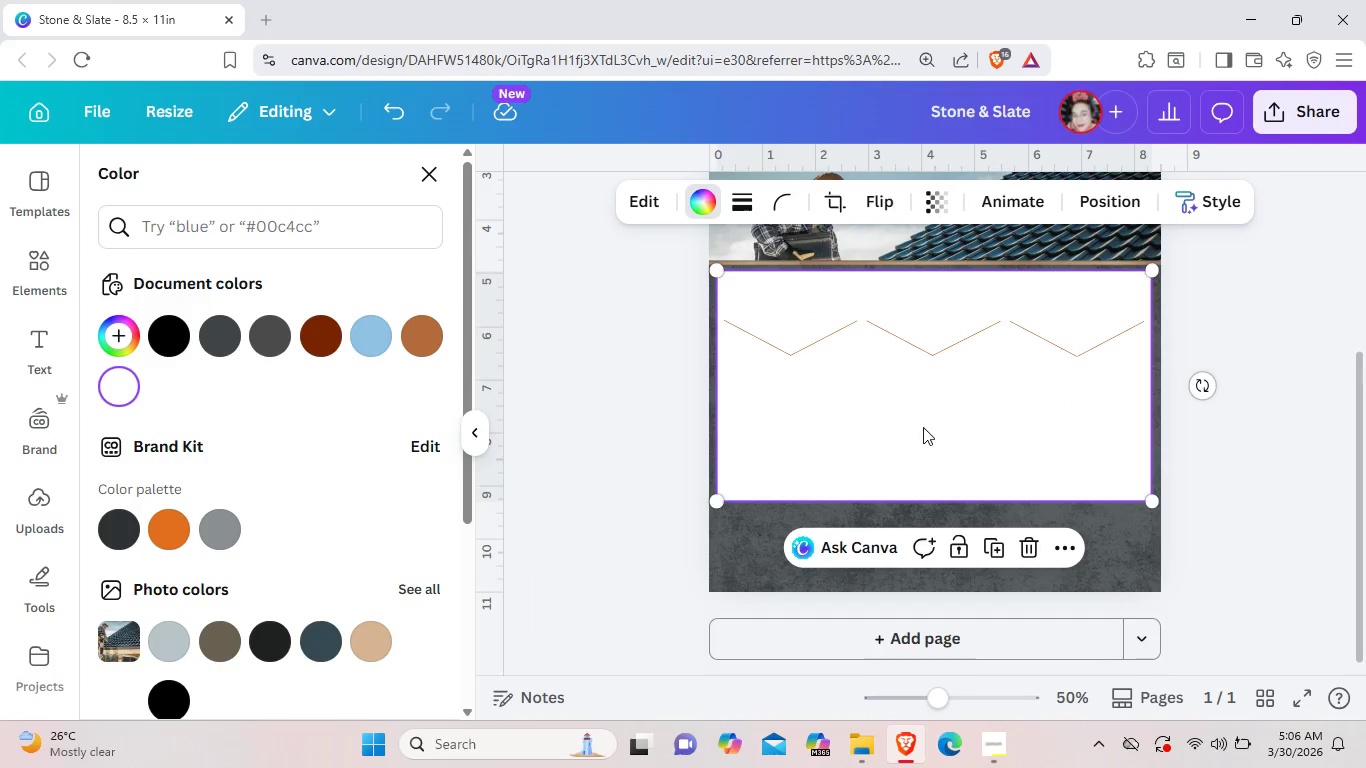 
right_click([923, 426])
 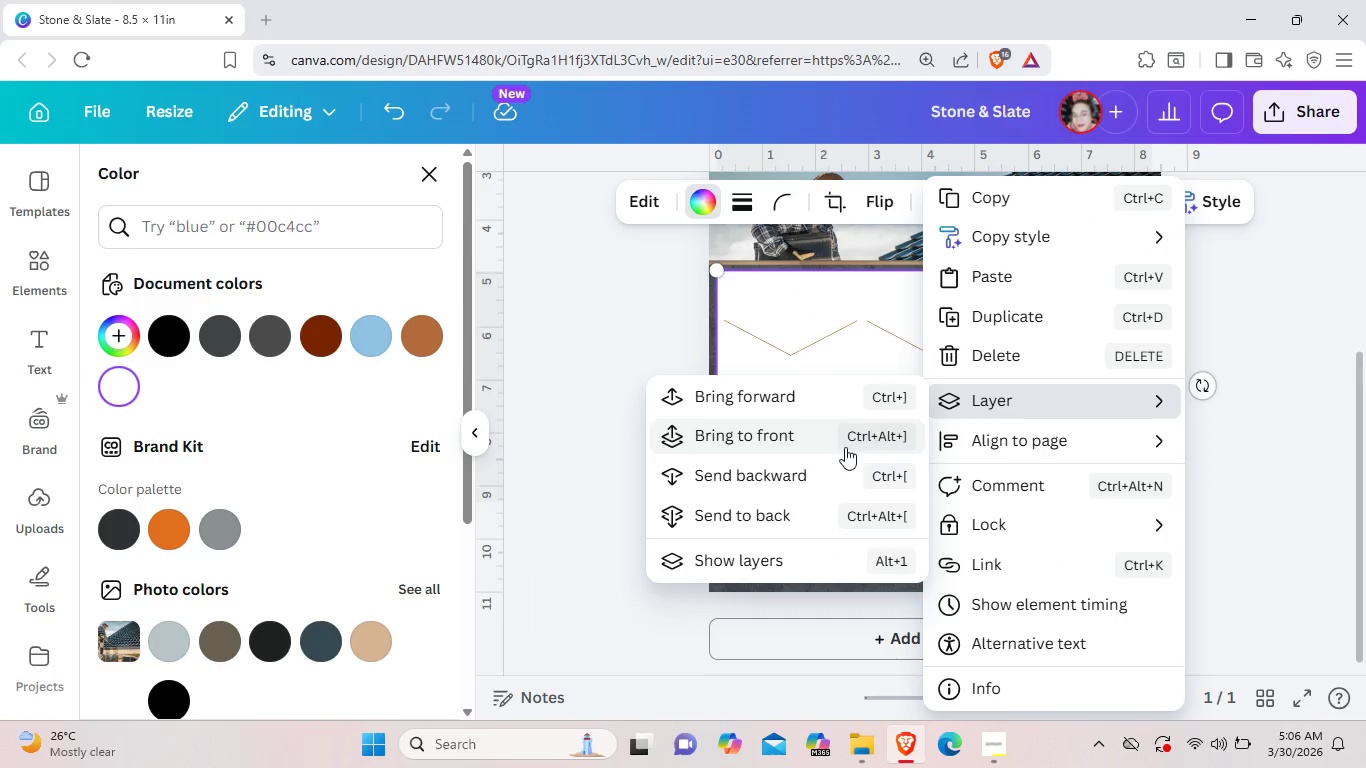 
left_click([834, 466])
 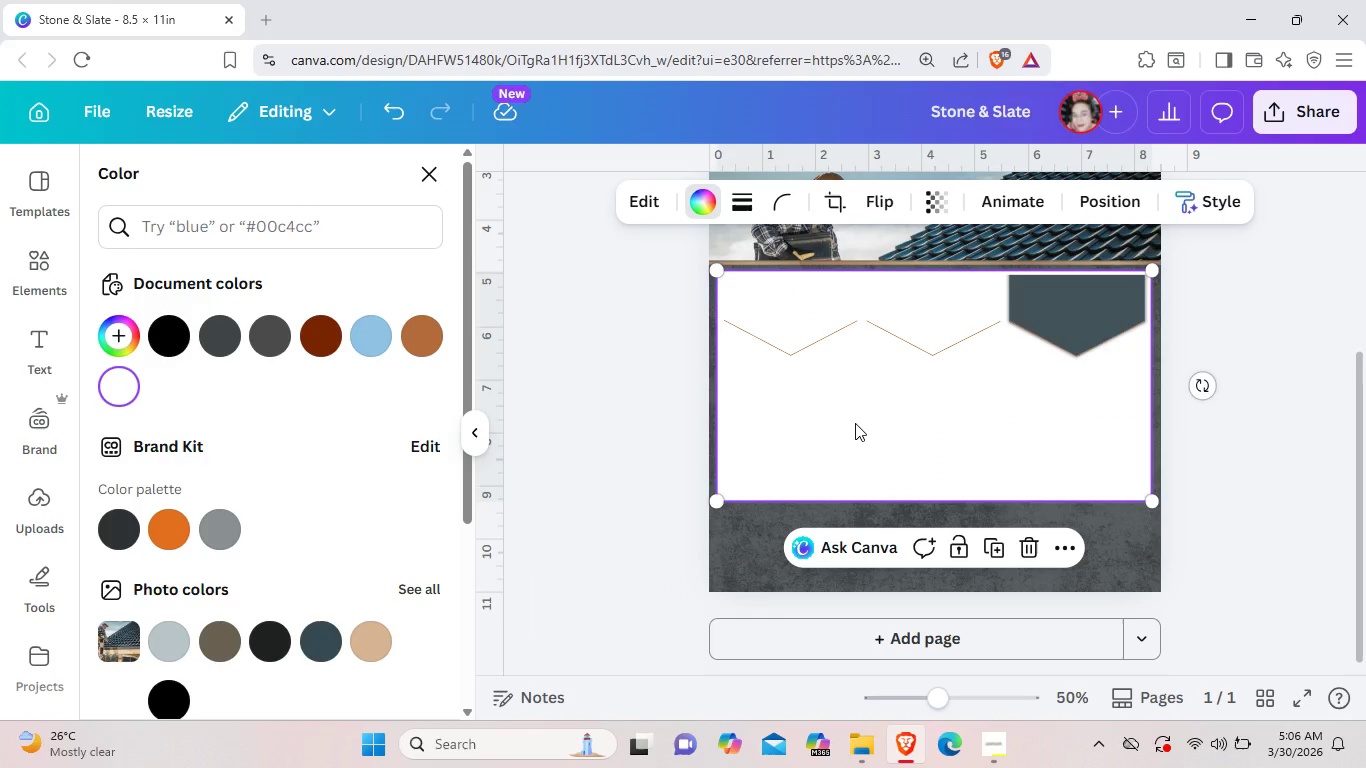 
right_click([855, 423])
 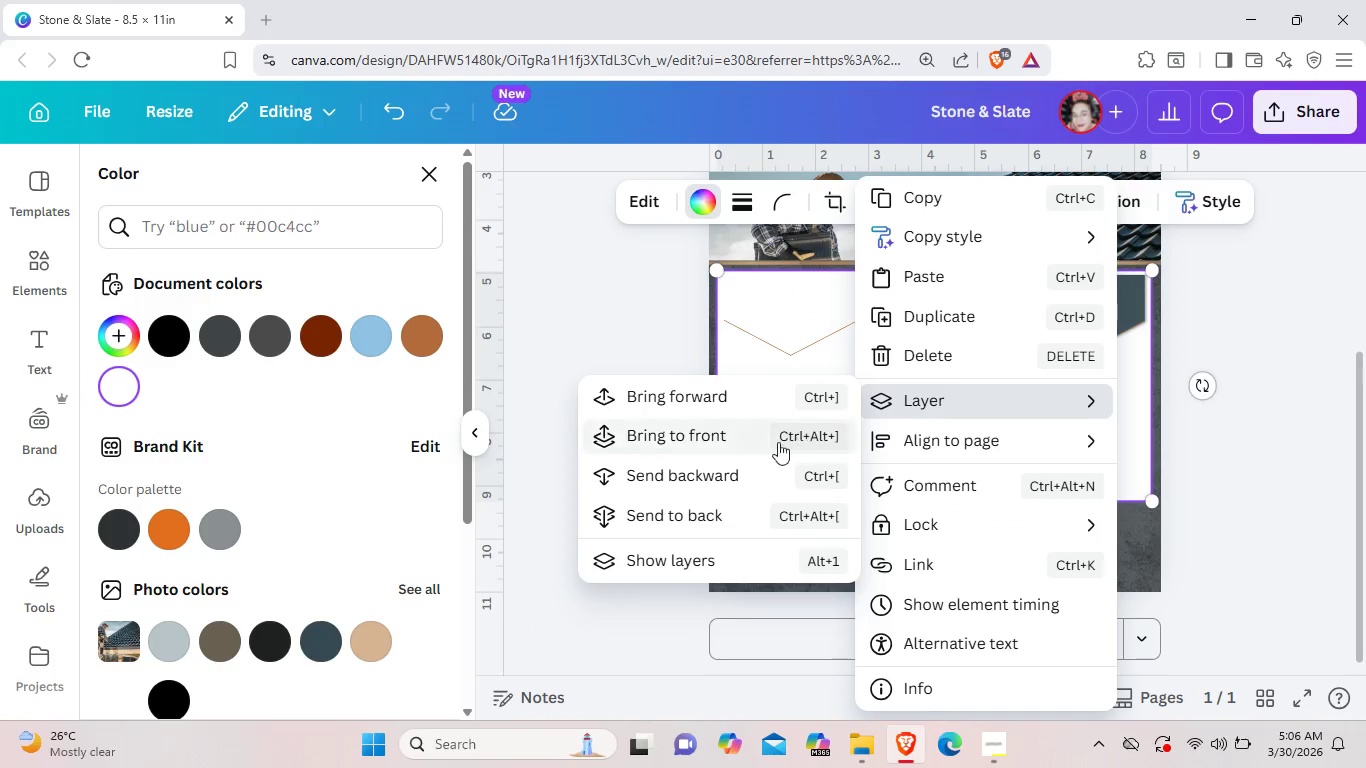 
left_click([746, 471])
 